 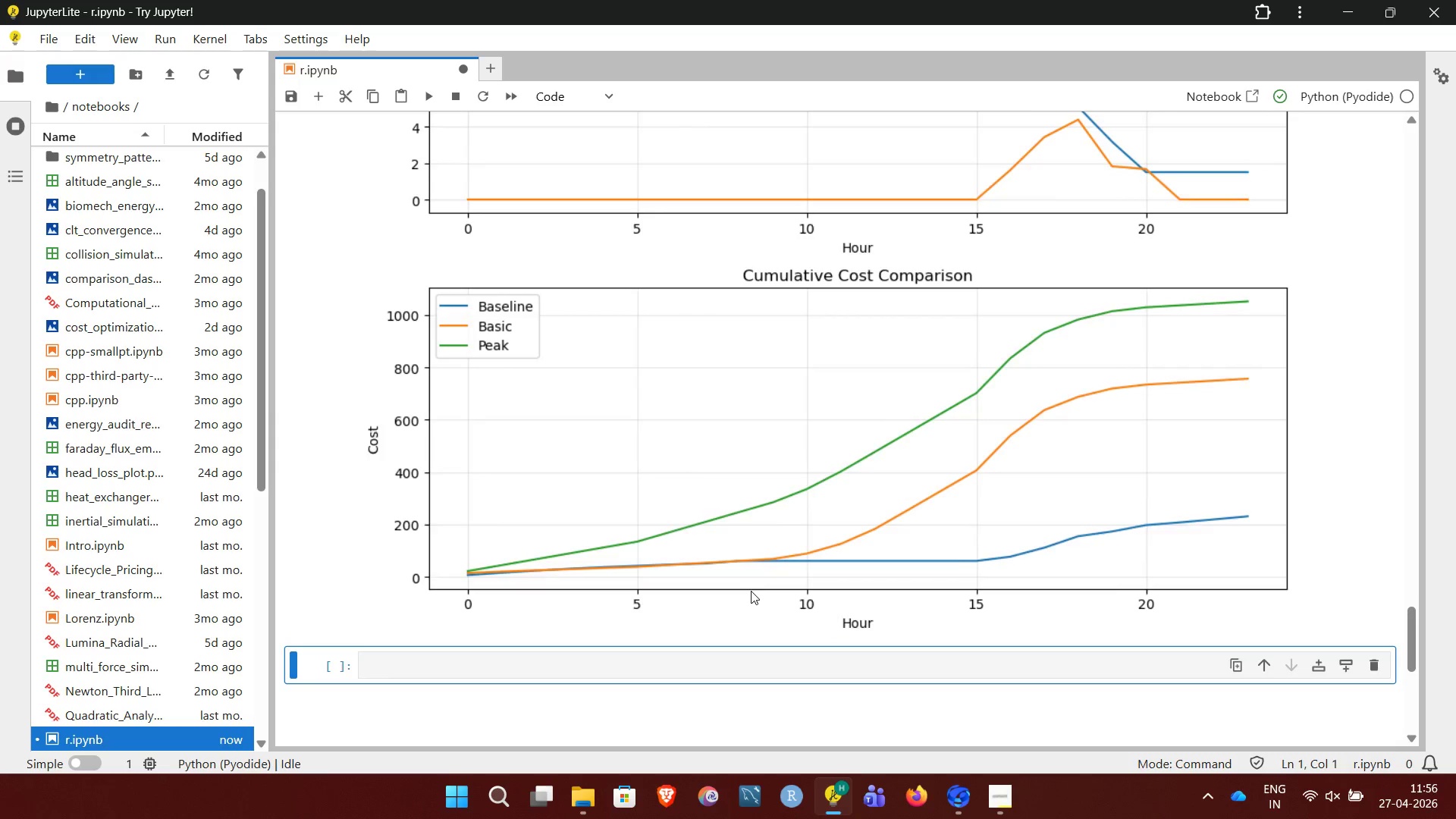 
left_click([631, 601])
 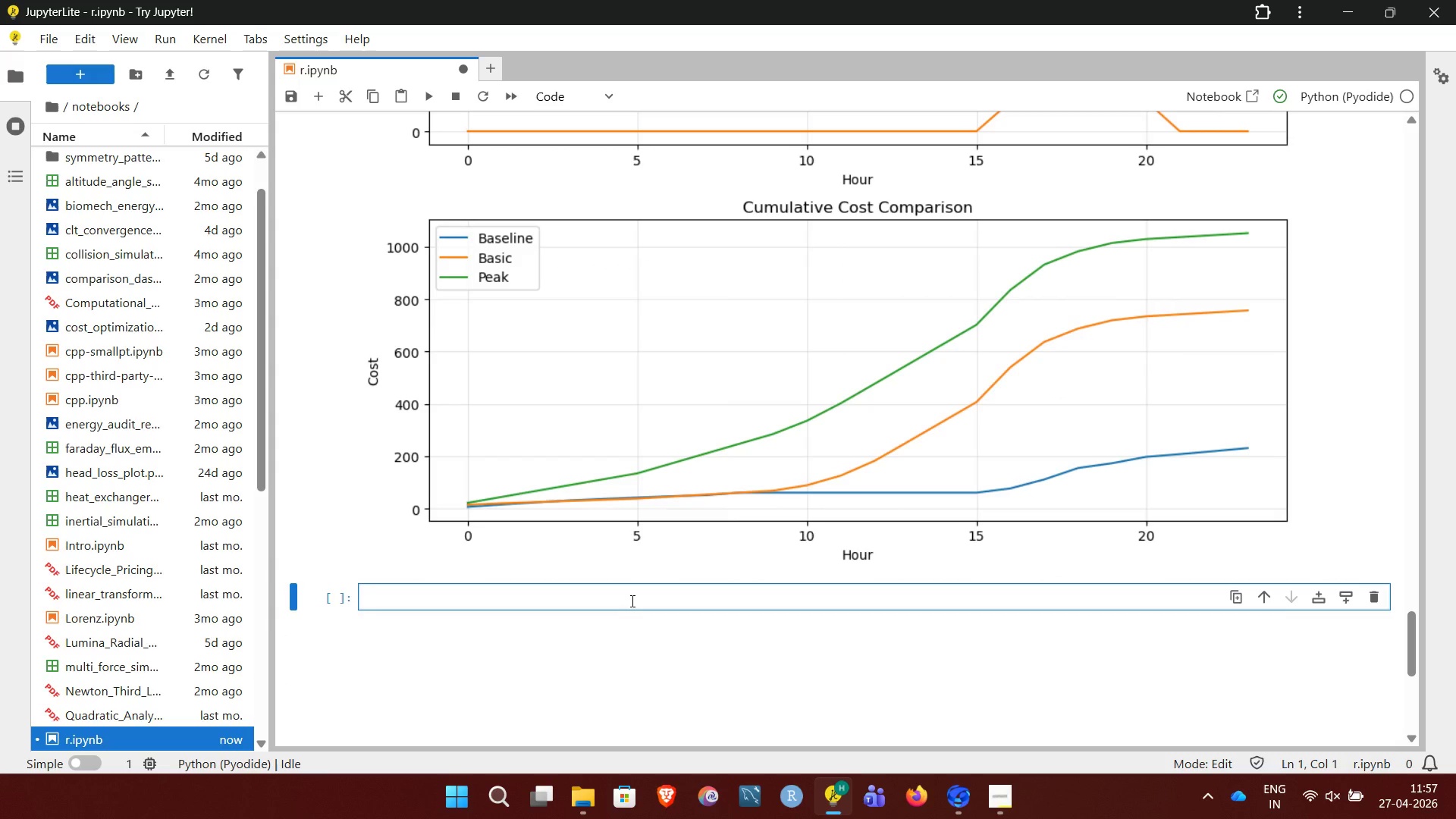 
key(Shift+3)
 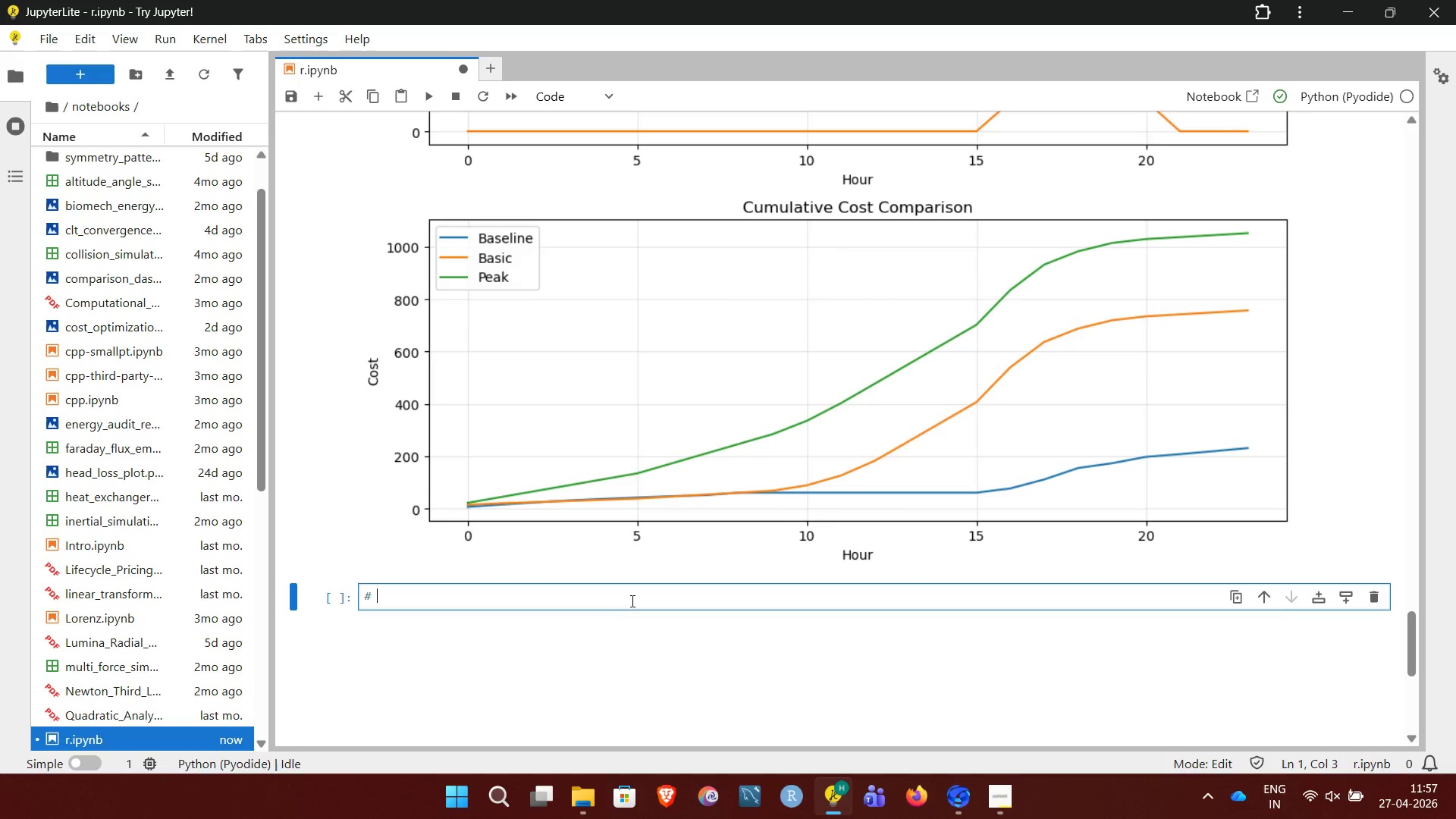 
key(Space)
 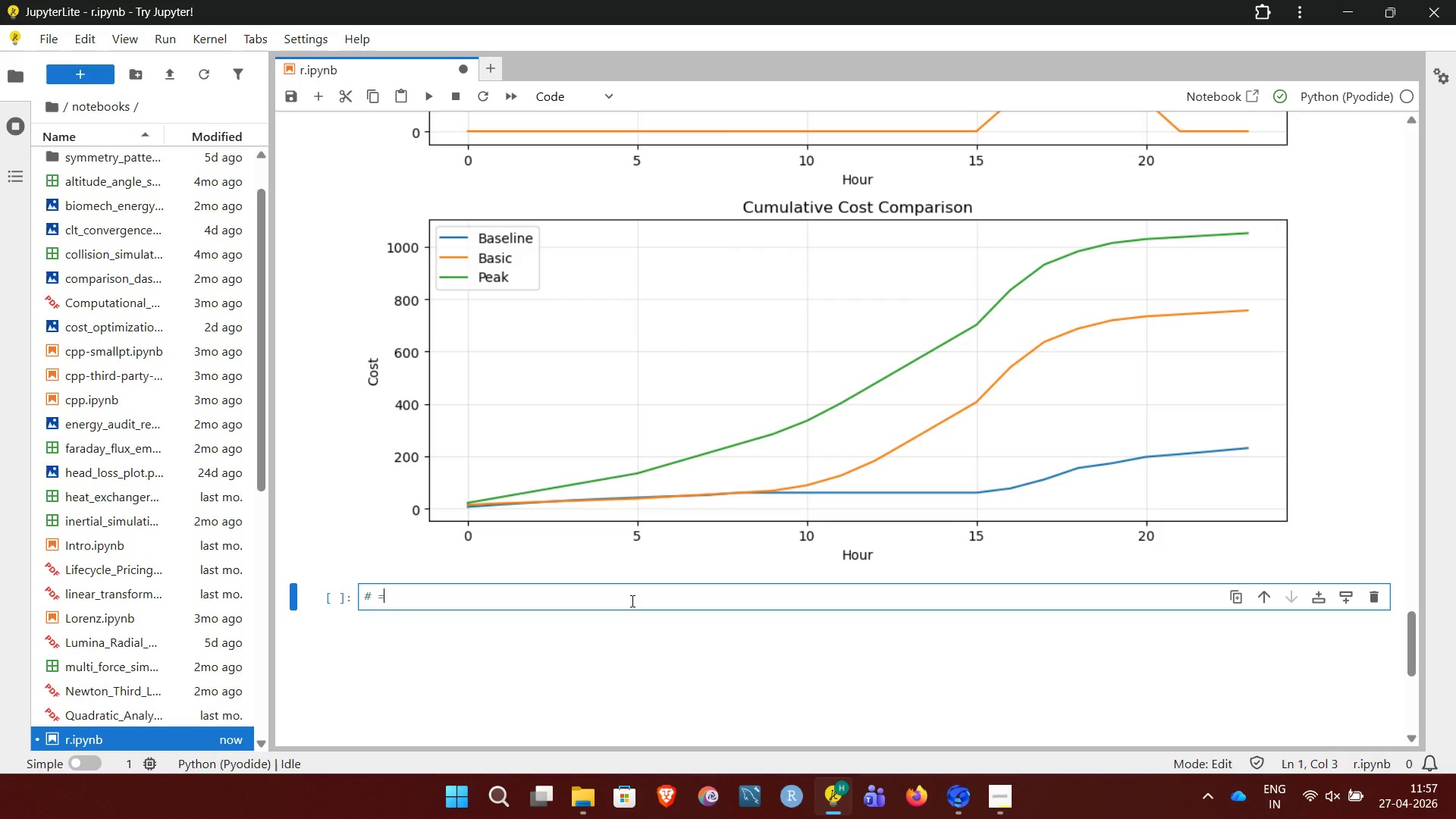 
hold_key(key=Equal, duration=1.5)
 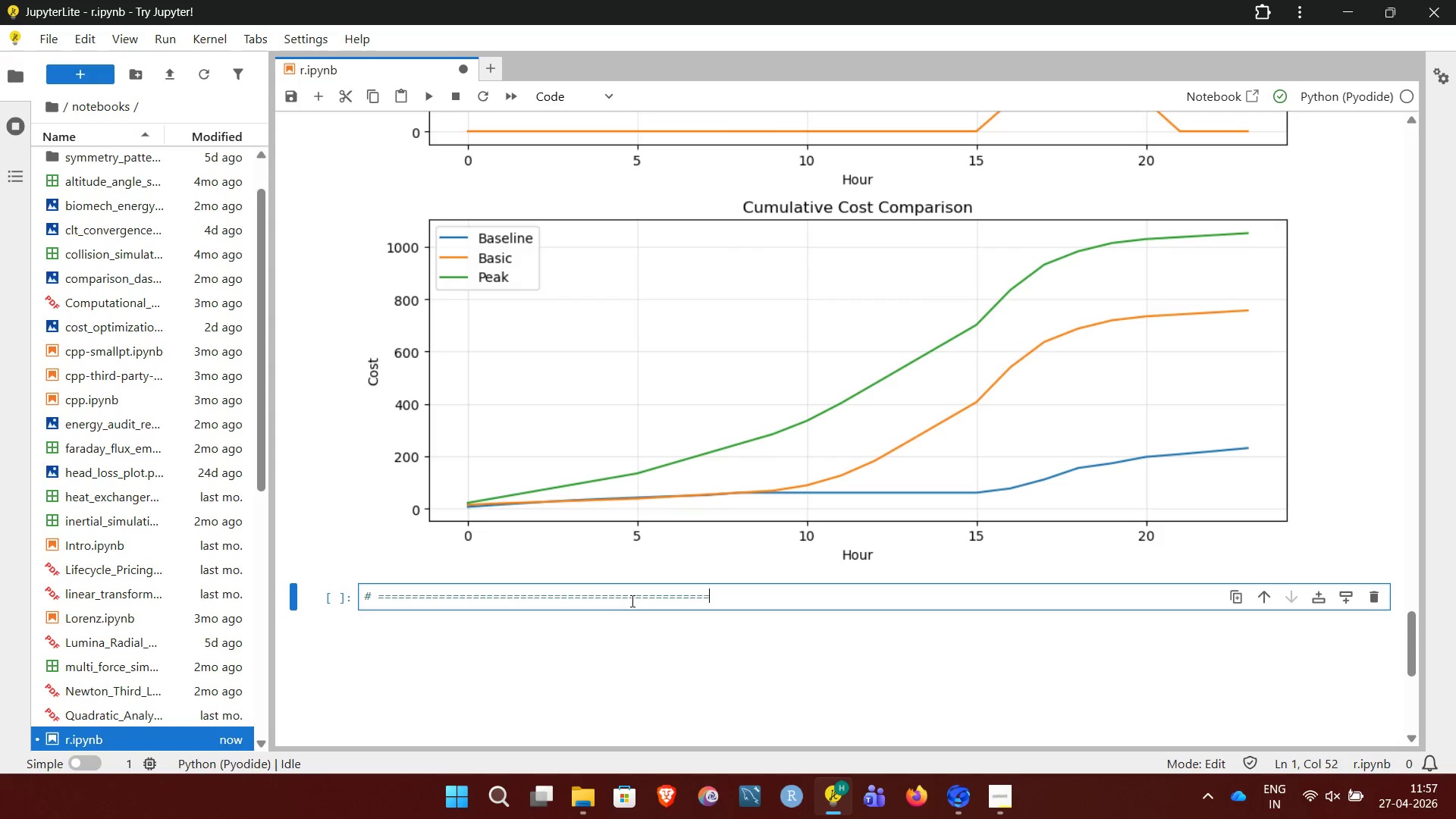 
hold_key(key=Equal, duration=0.44)
 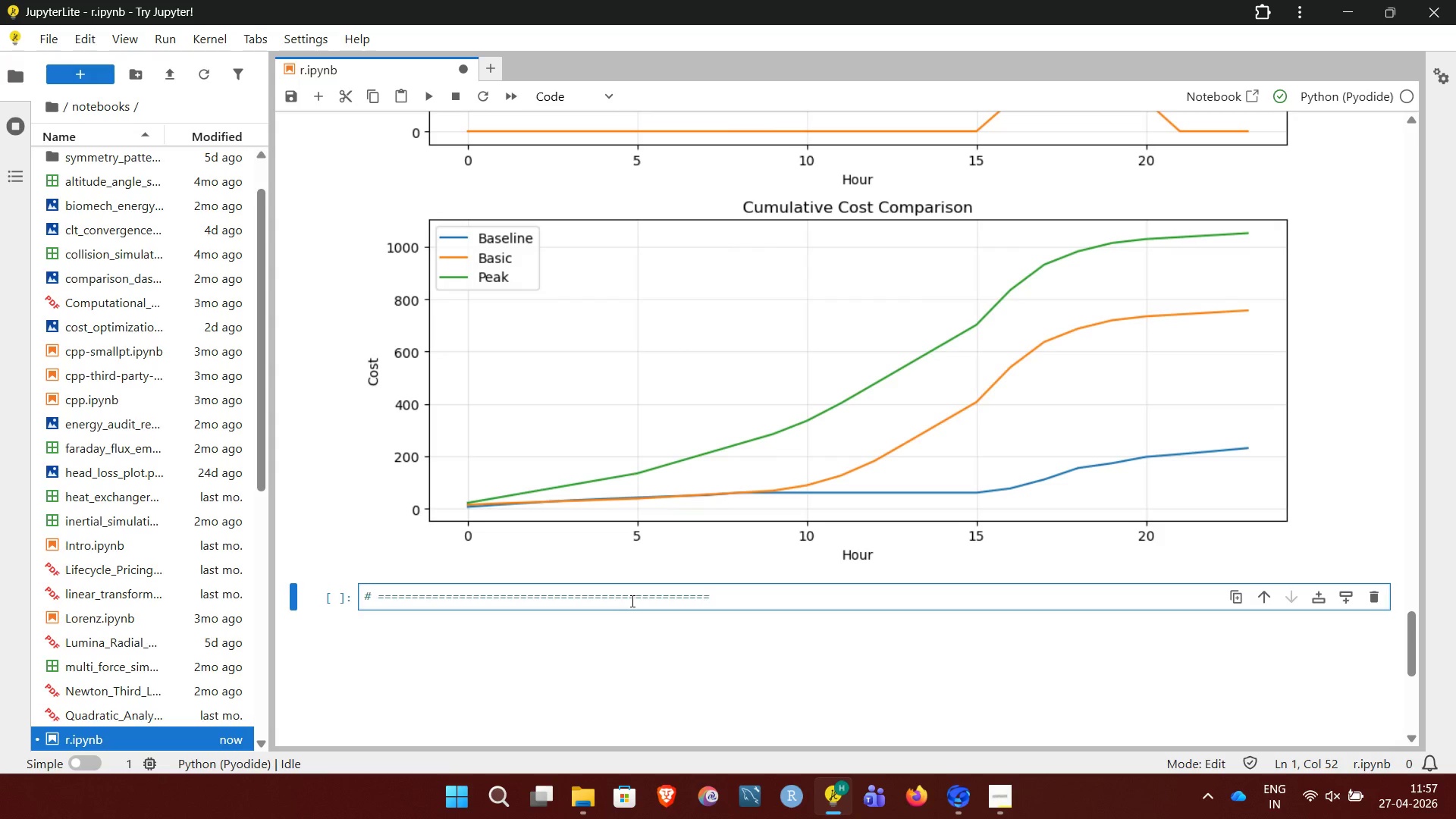 
key(Enter)
 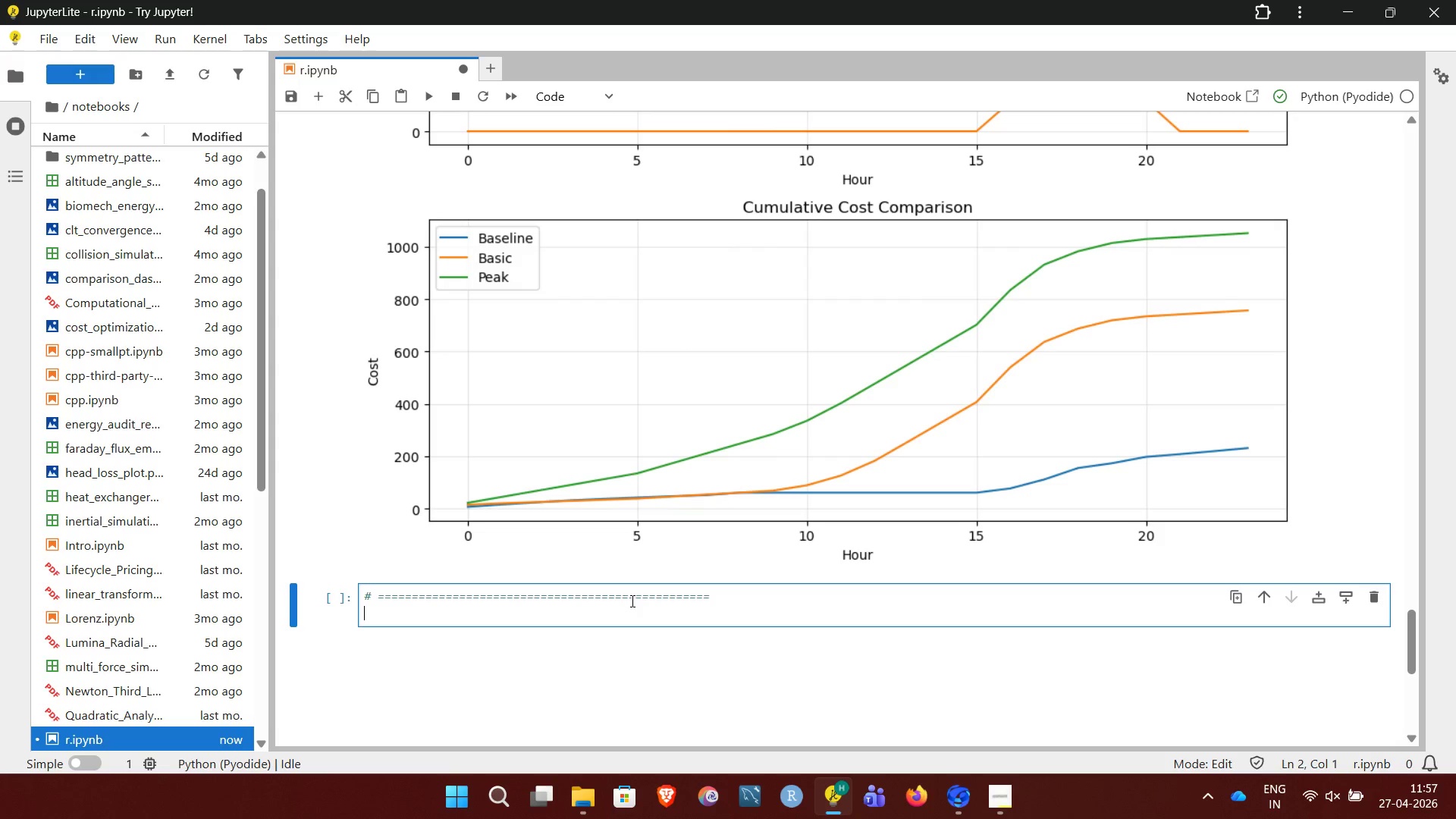 
type(# Financial Impact)
 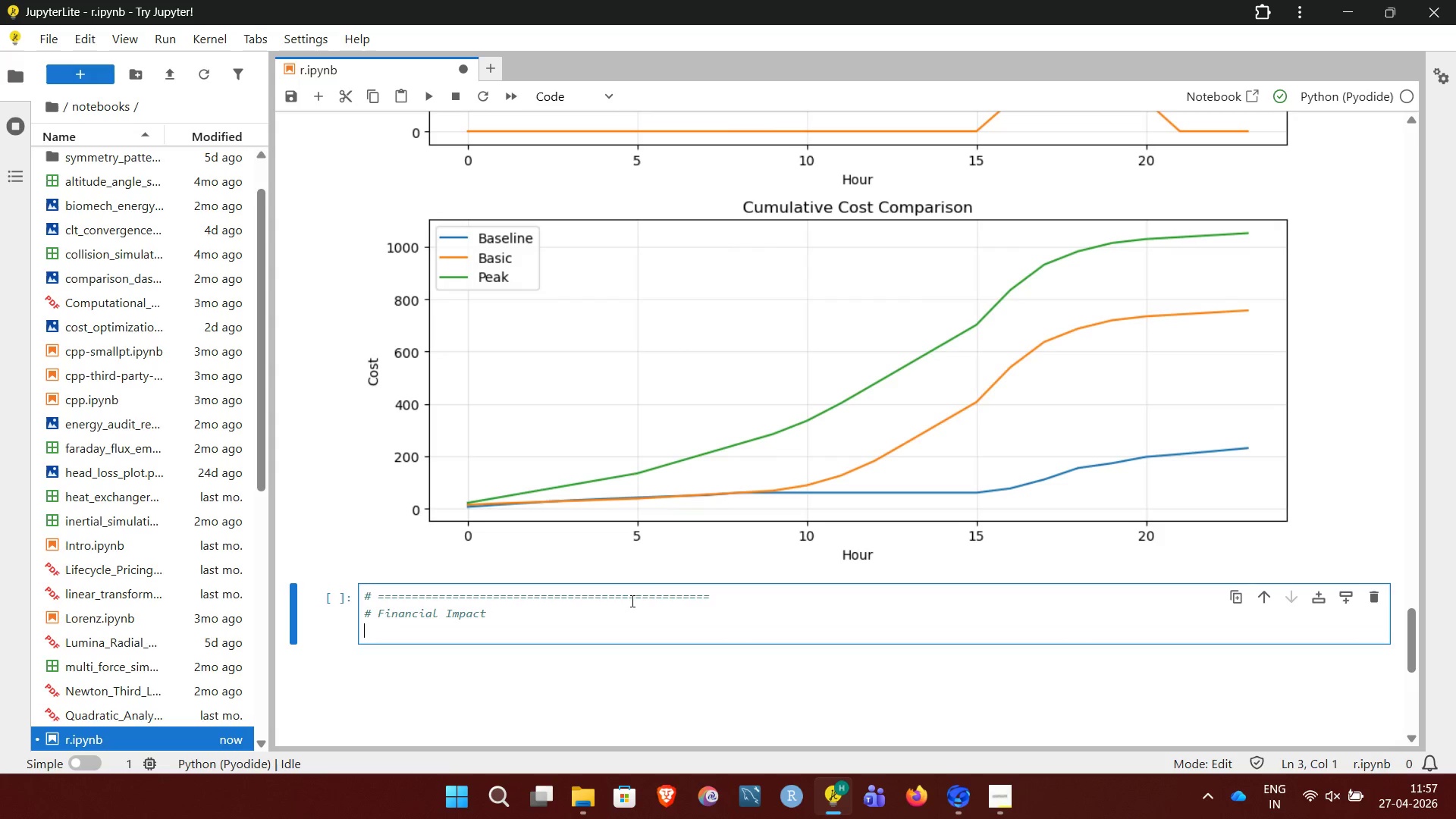 
key(Enter)
 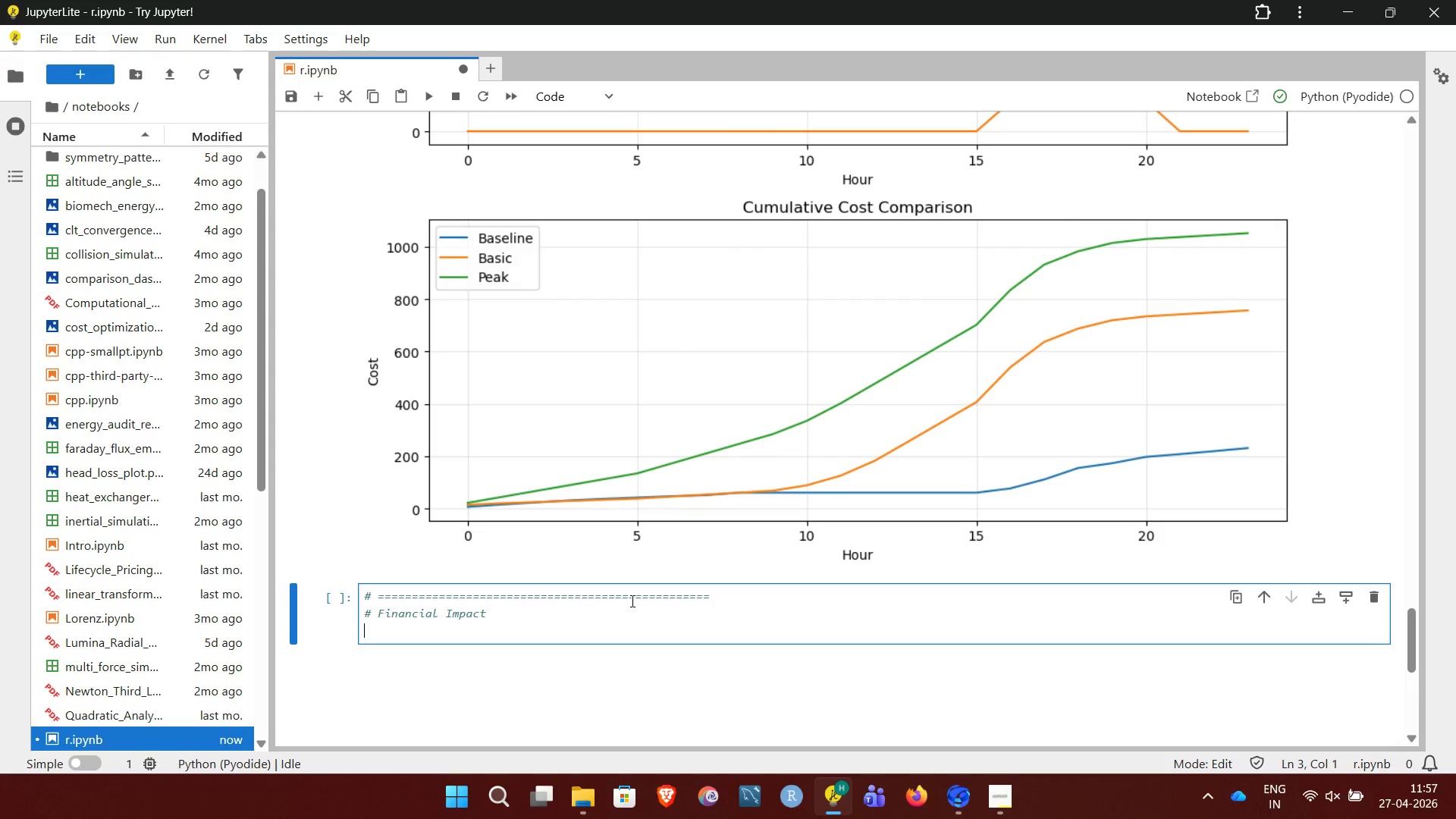 
key(Shift+3)
 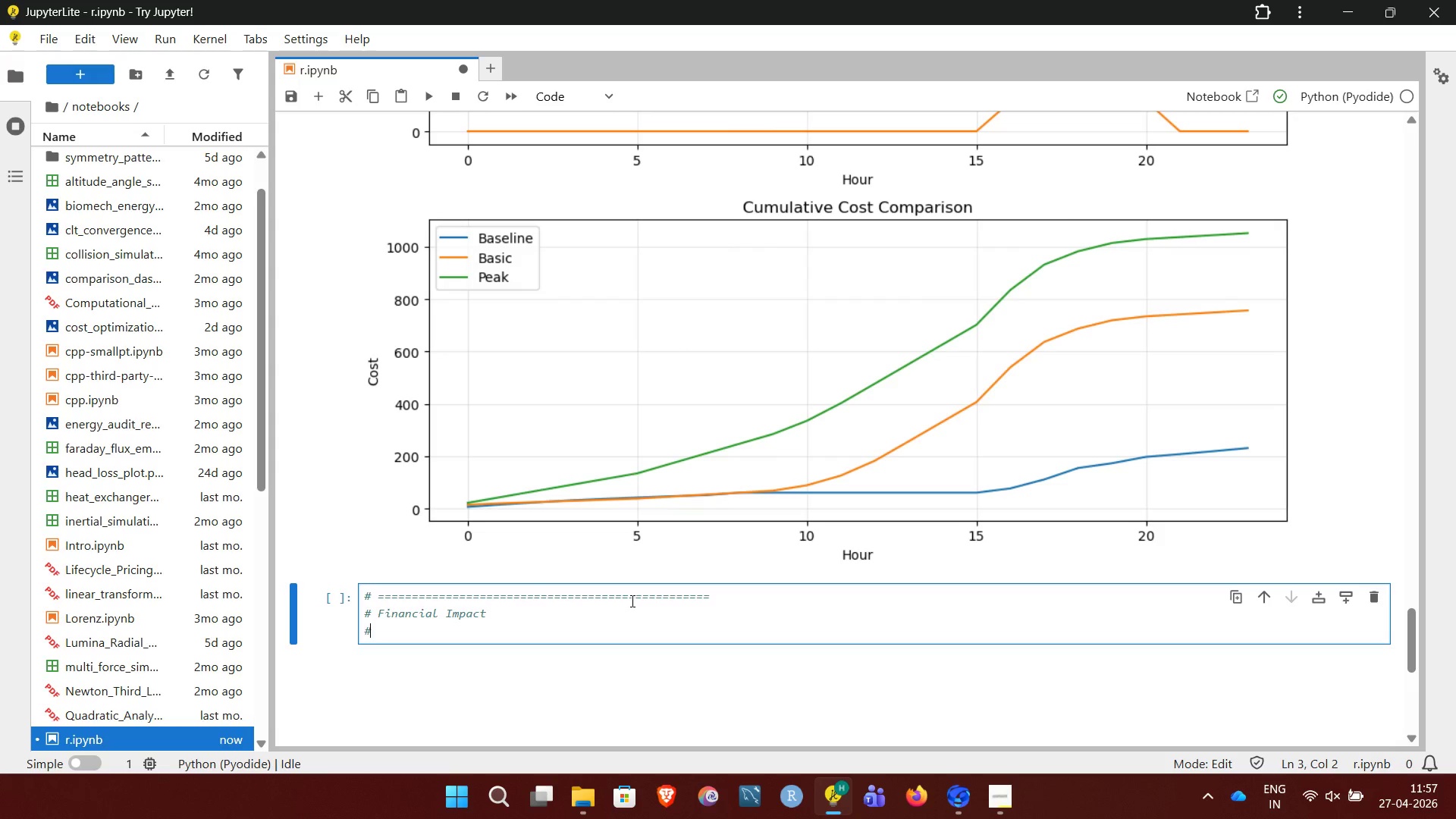 
key(Space)
 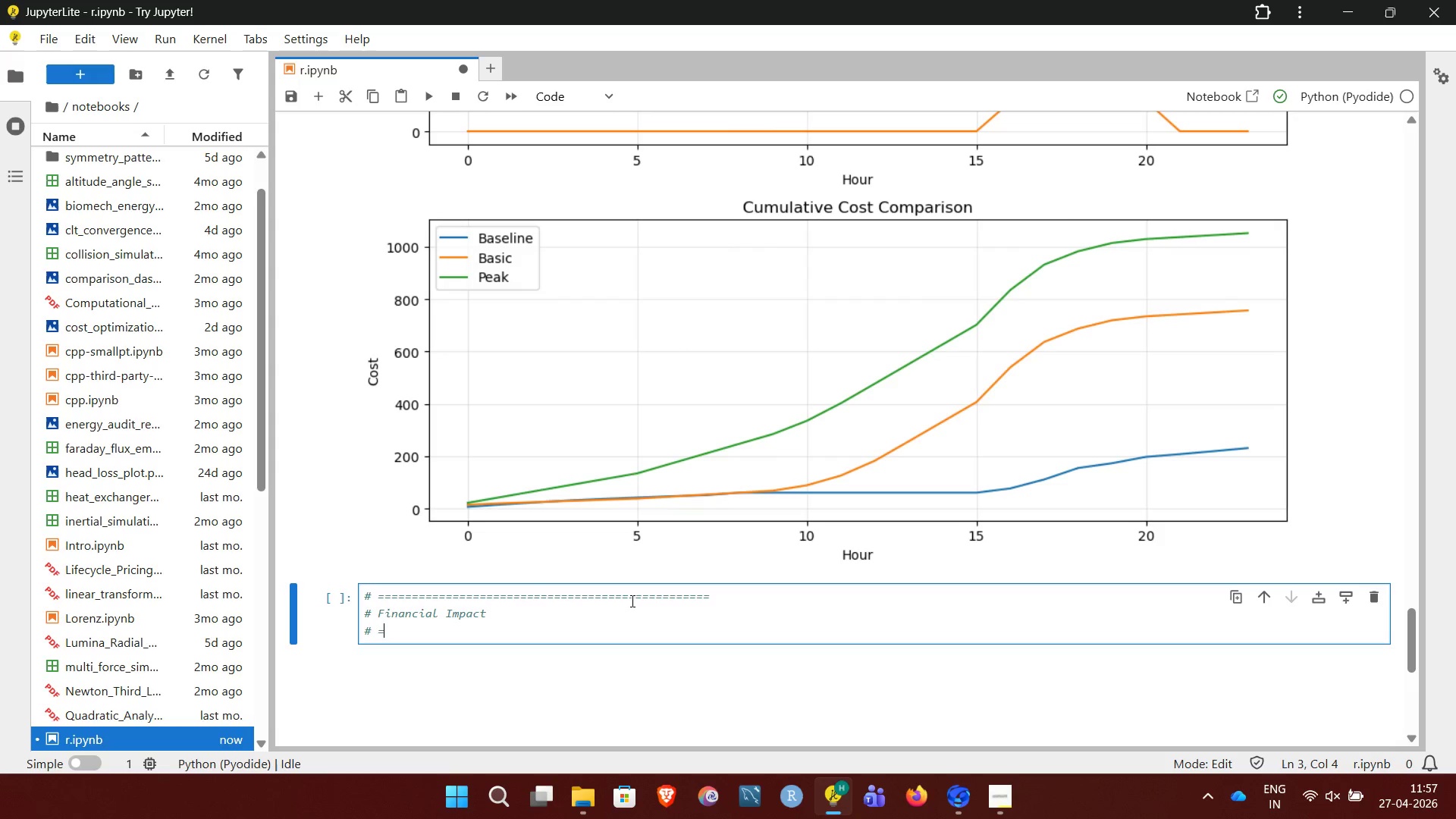 
hold_key(key=Equal, duration=1.5)
 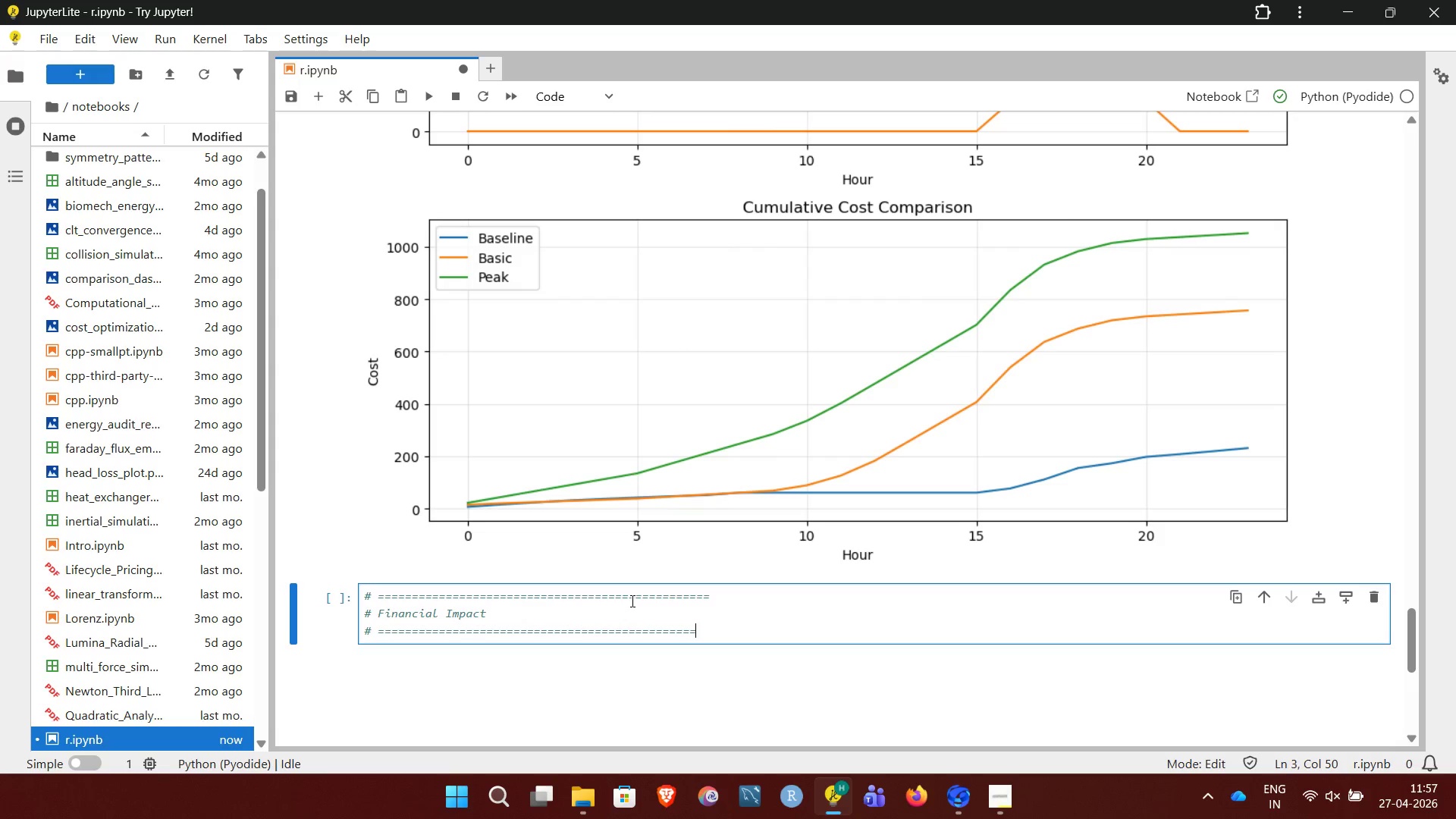 
hold_key(key=Equal, duration=0.38)
 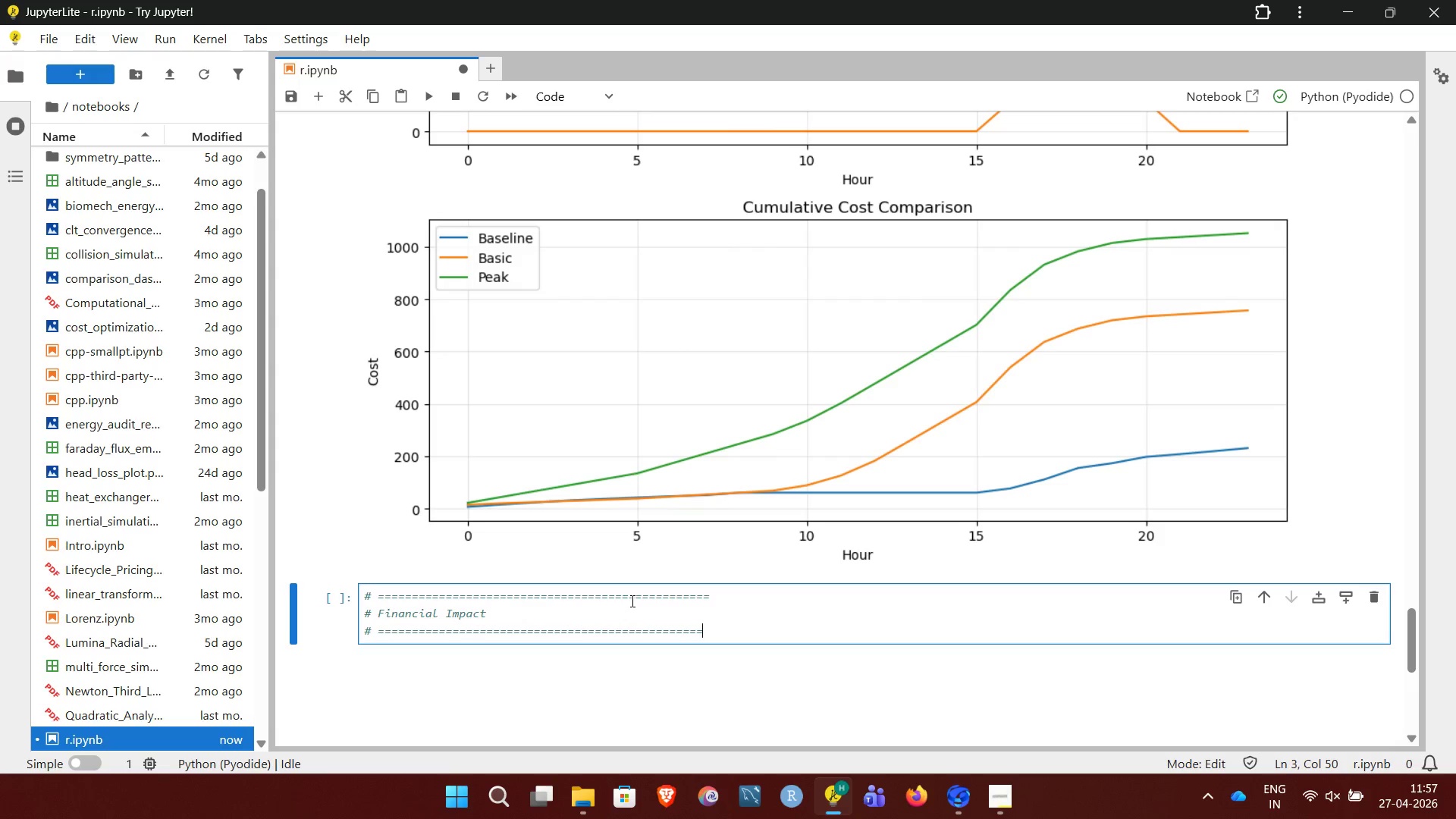 
key(Equal)
 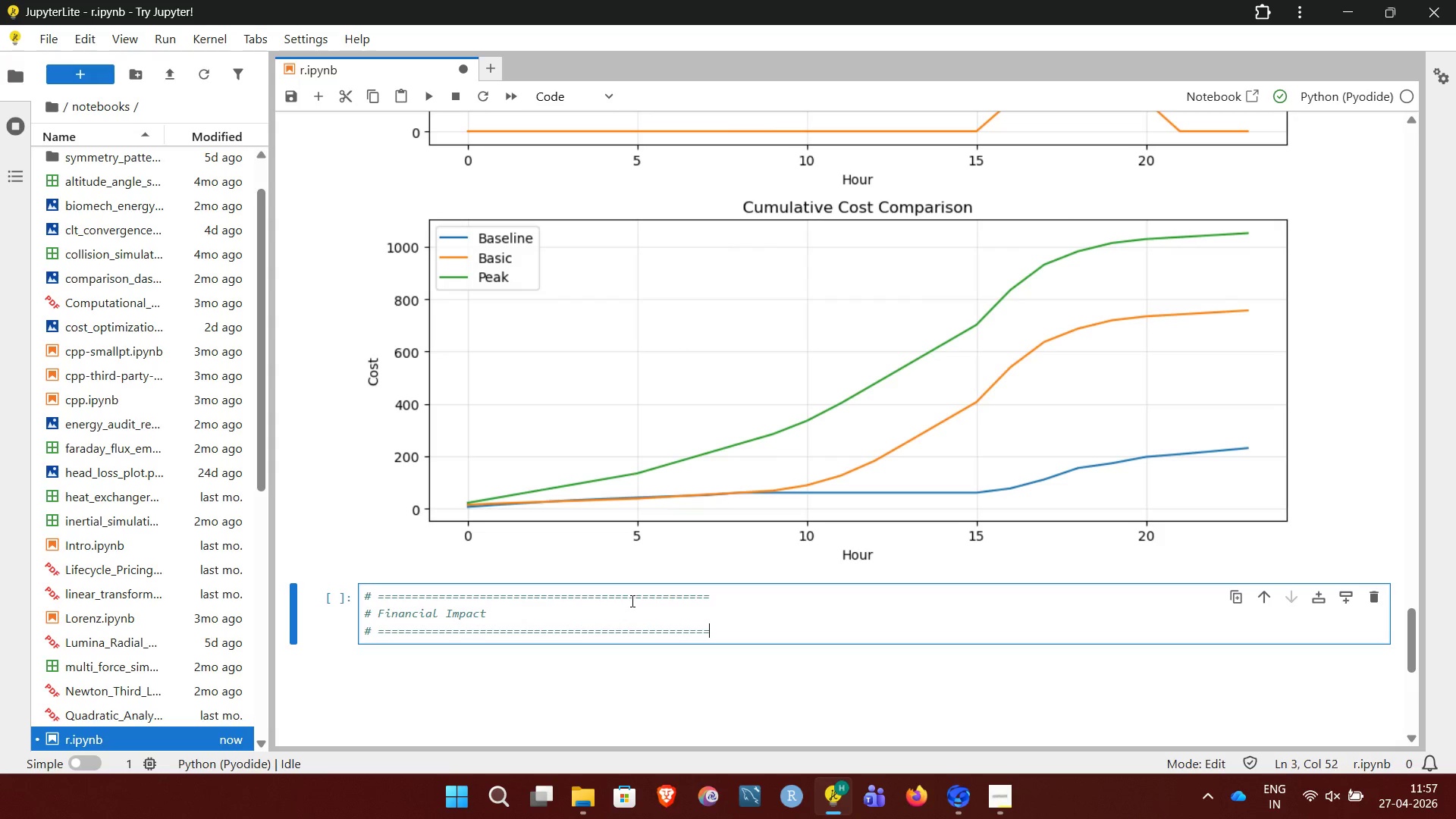 
key(Equal)
 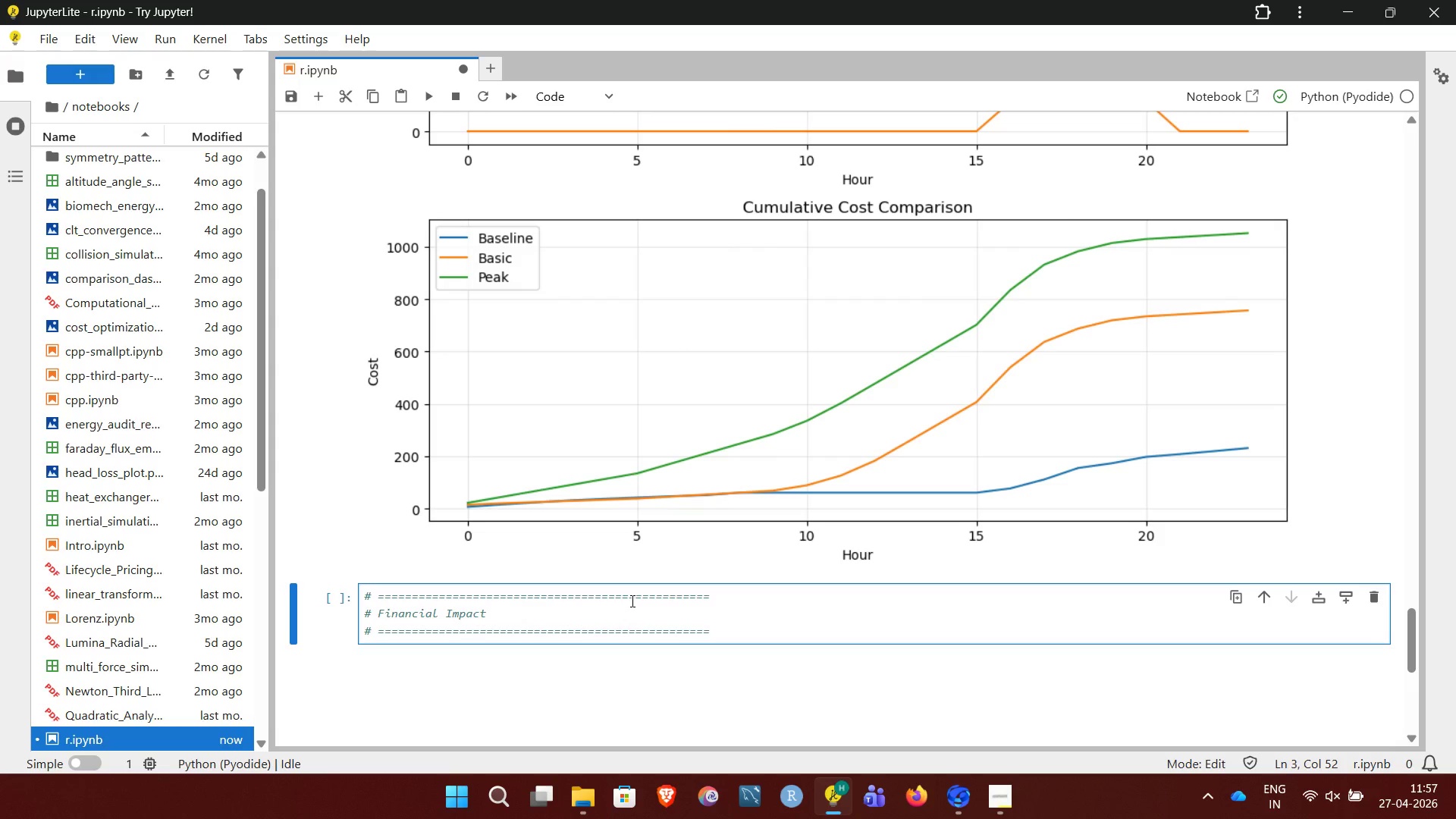 
key(Enter)
 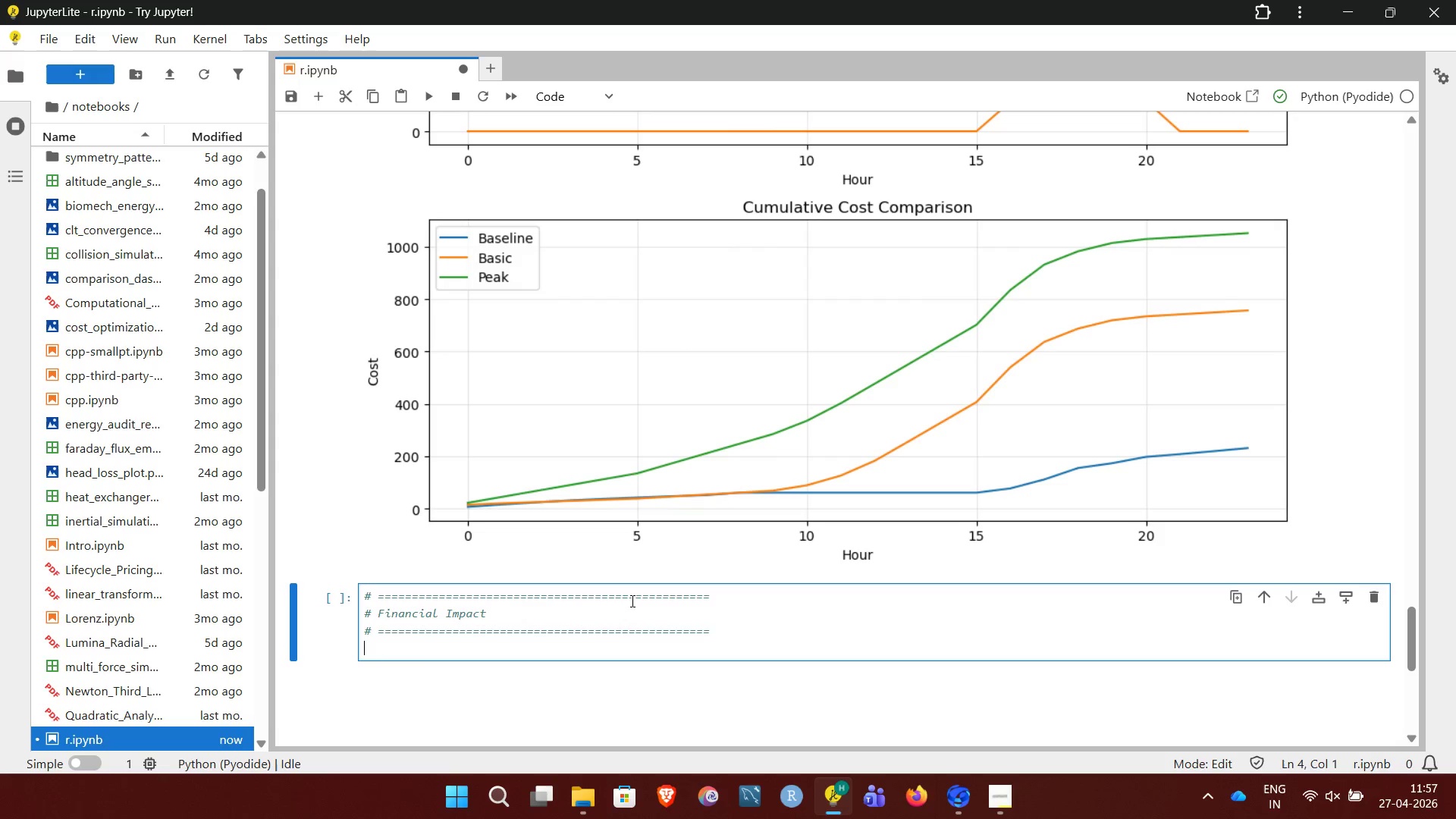 
type(baseline_cost = results["baseline"])
 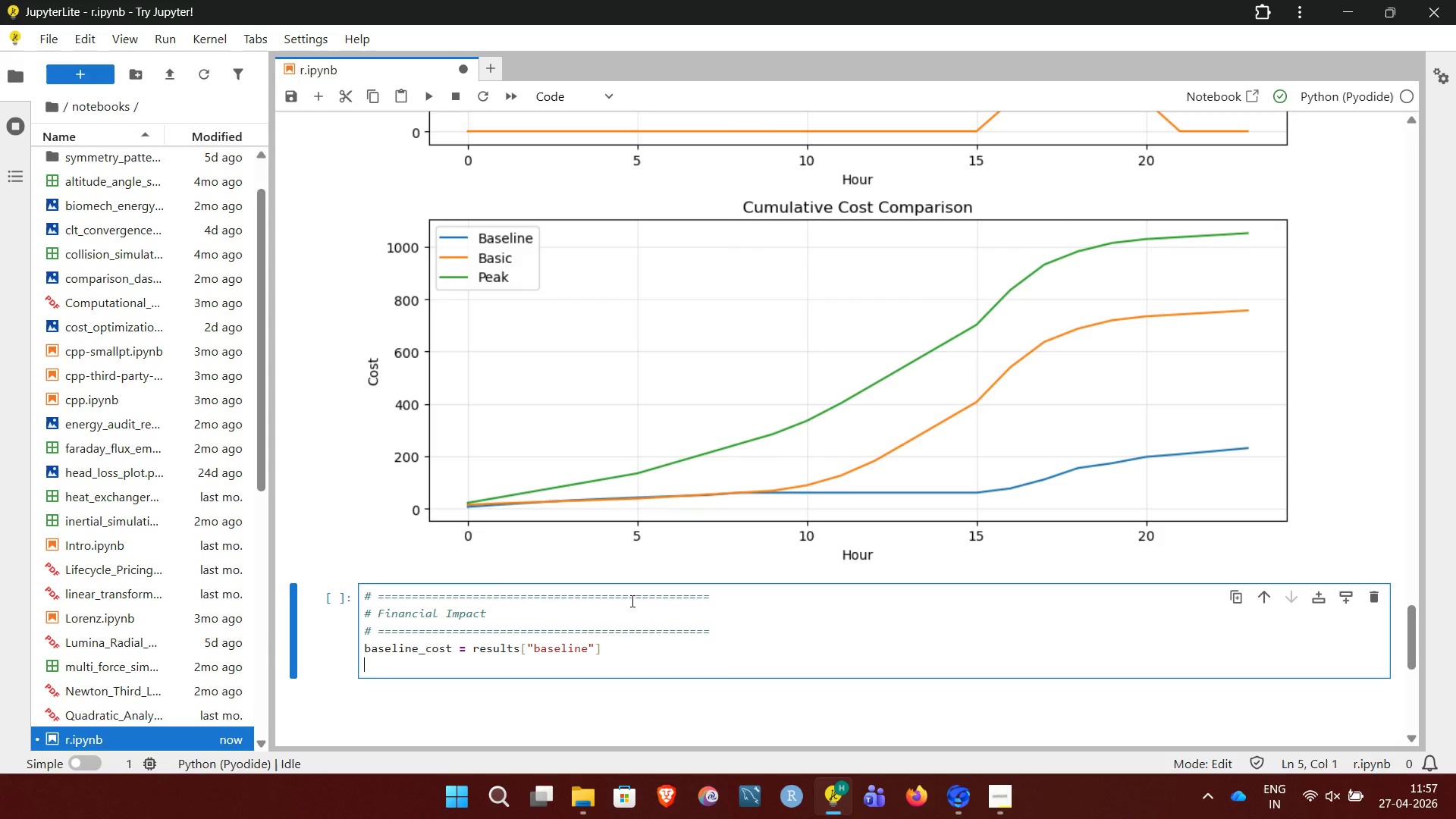 
 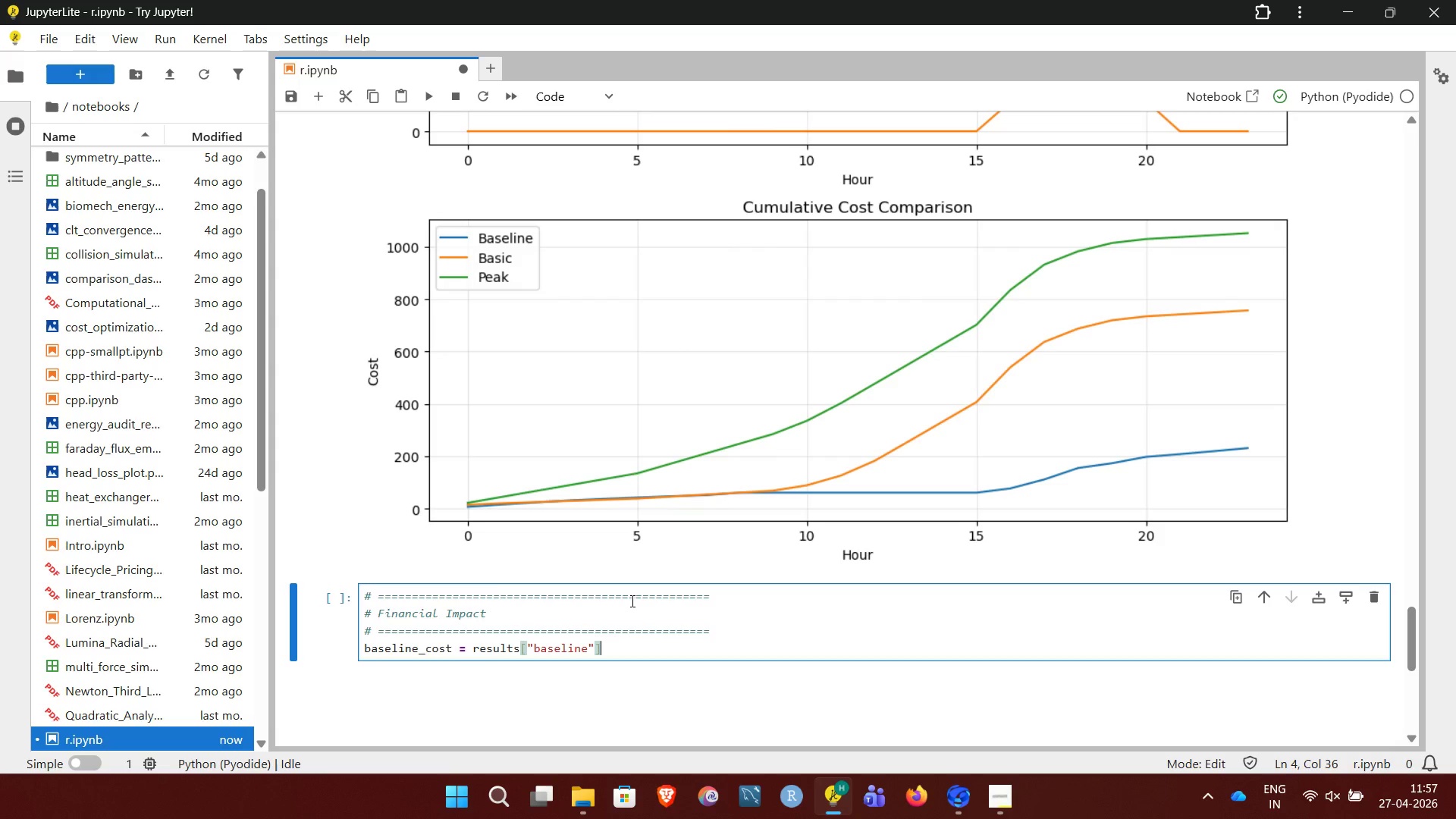 
key(Enter)
 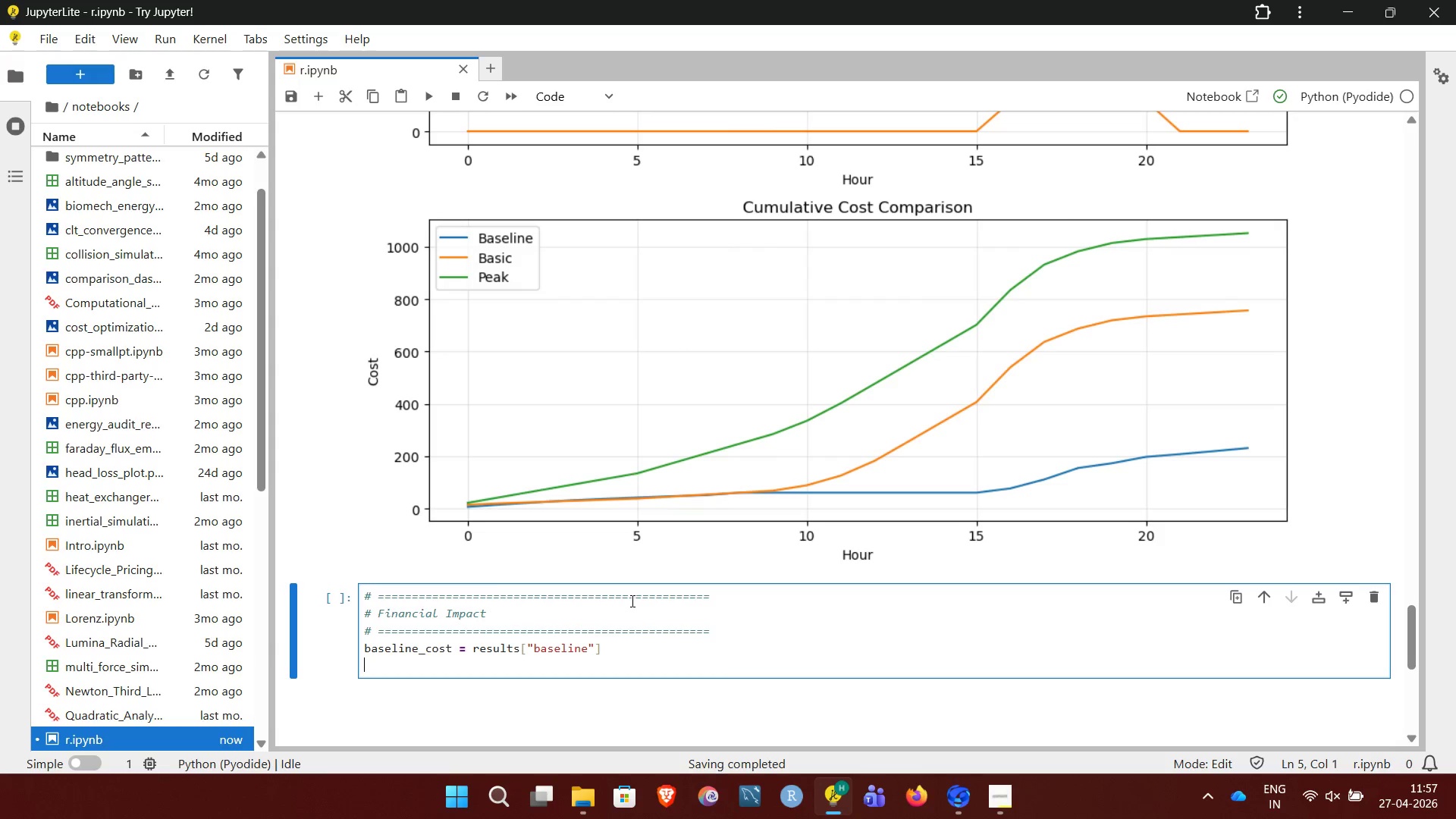 
type(peak_cost = results["peak"])
 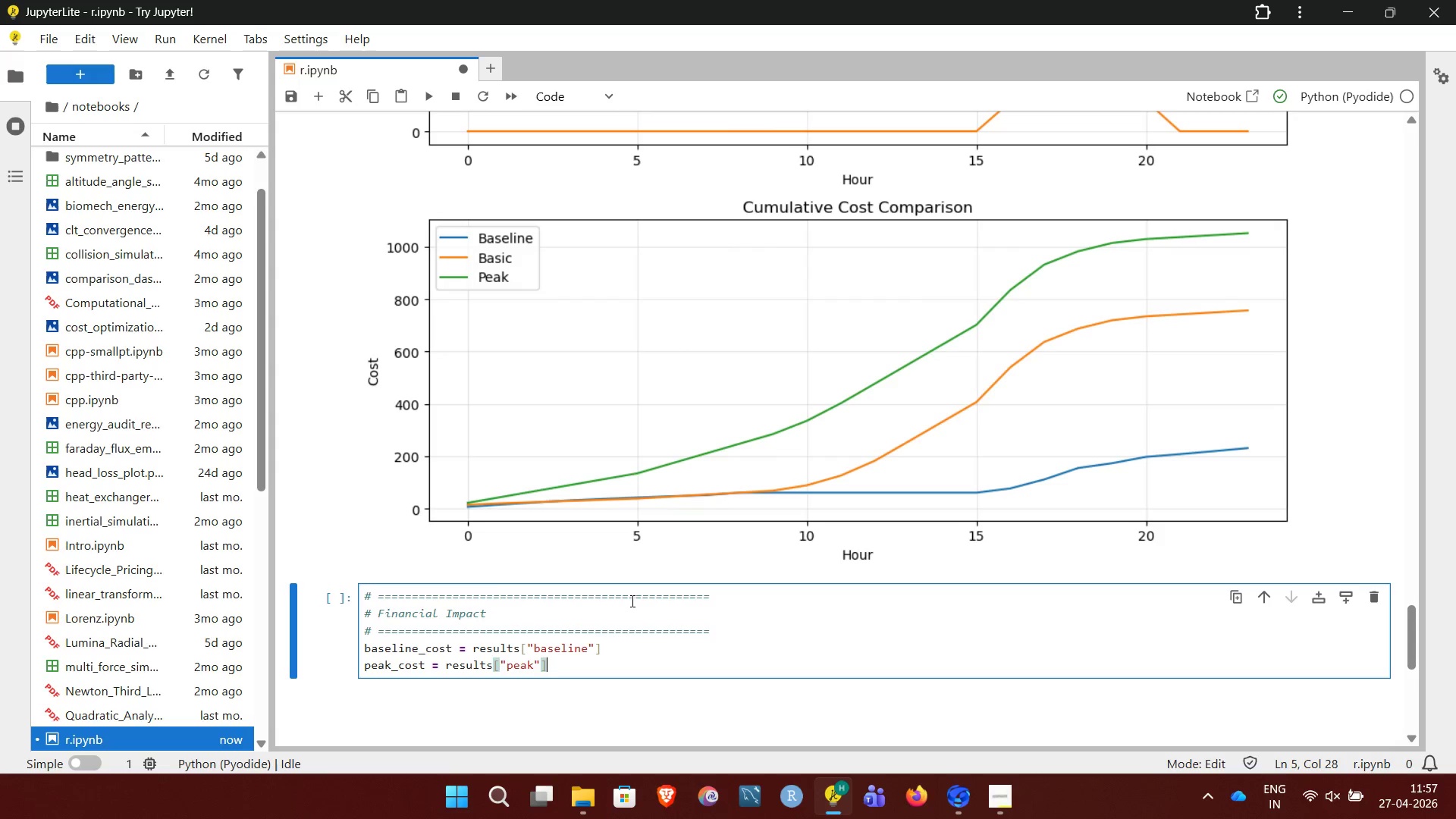 
key(Enter)
 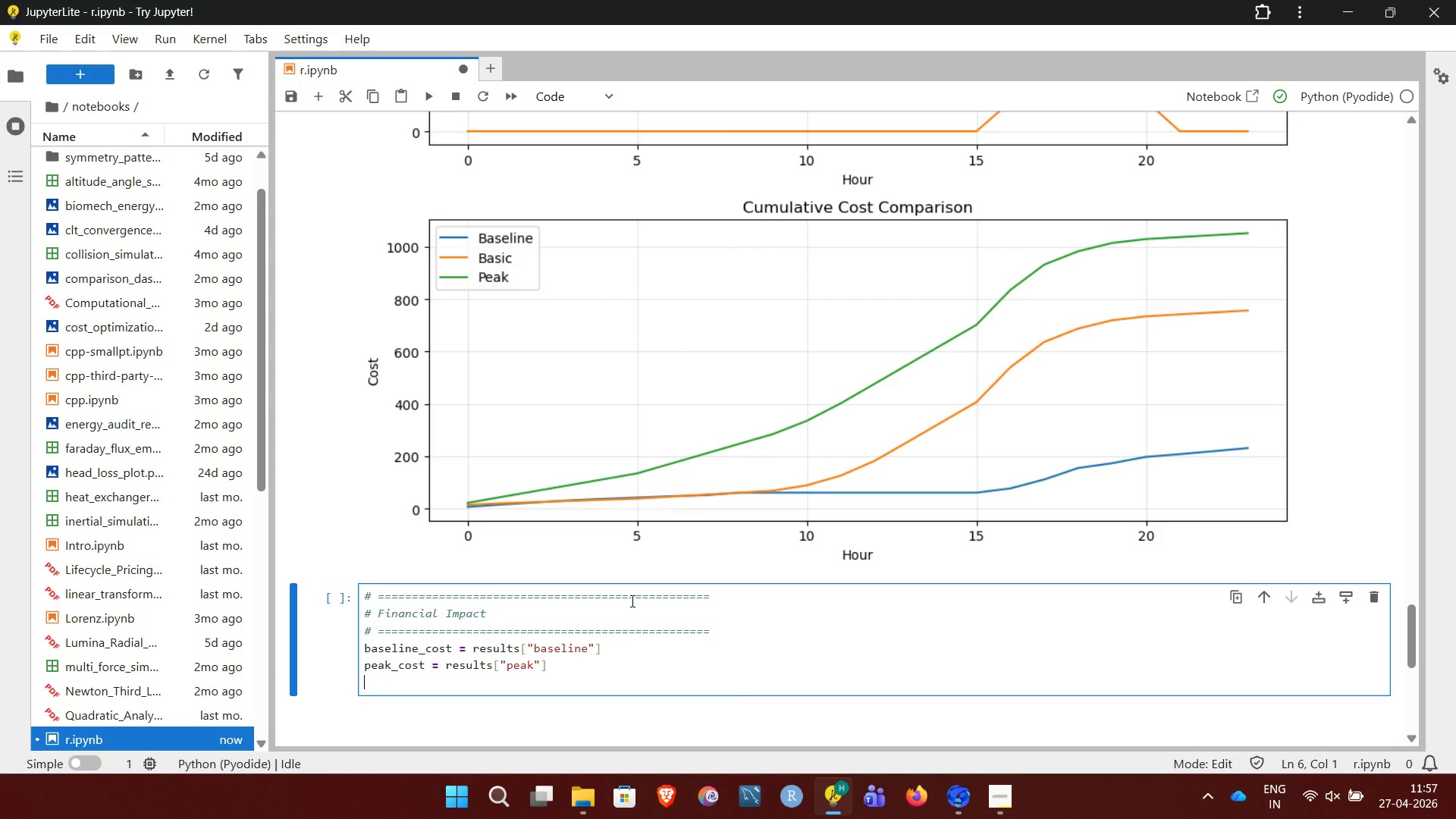 
key(Enter)
 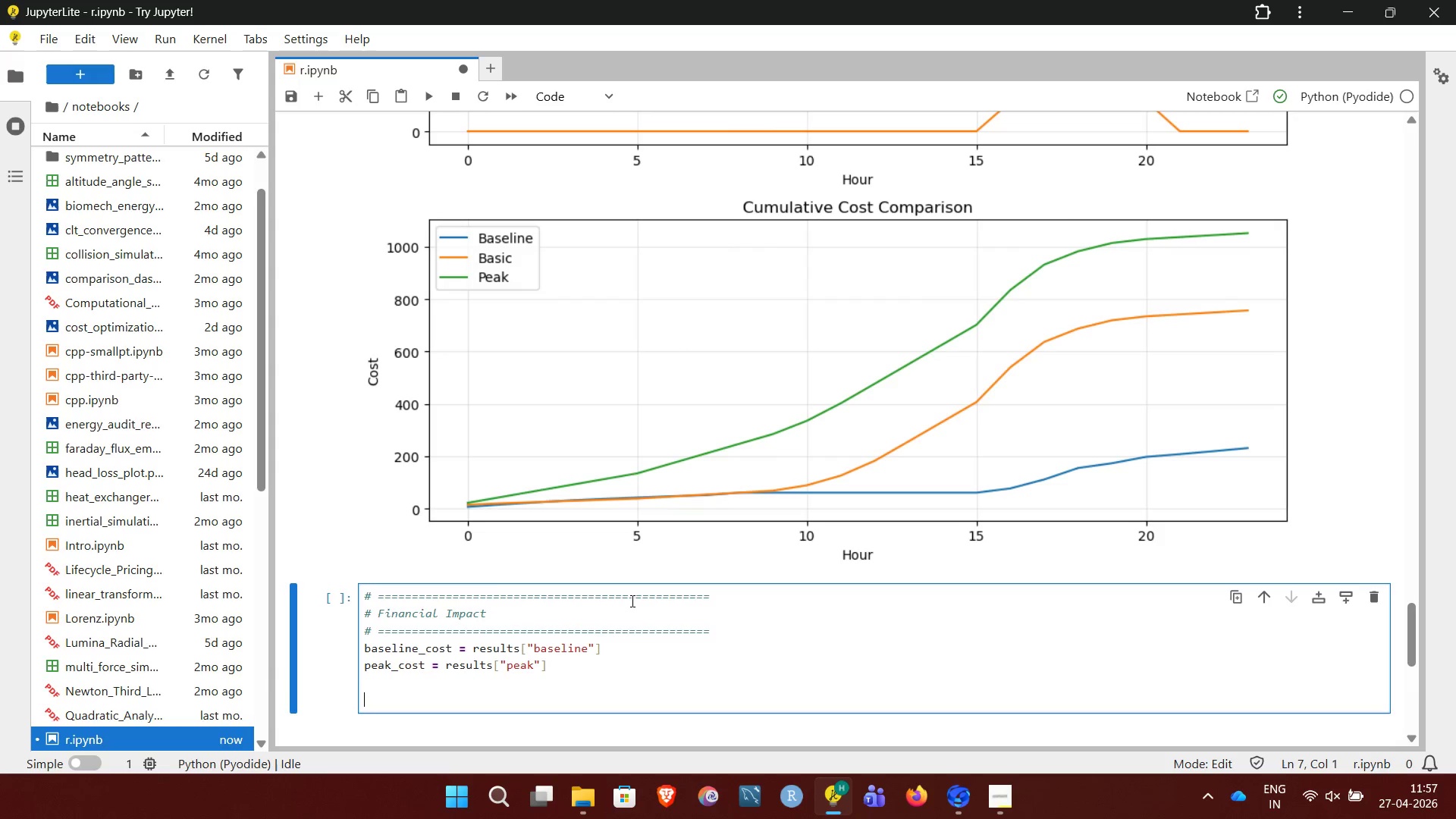 
type(print("Total V)
key(Backspace)
key(Backspace)
type( Costs:"))
 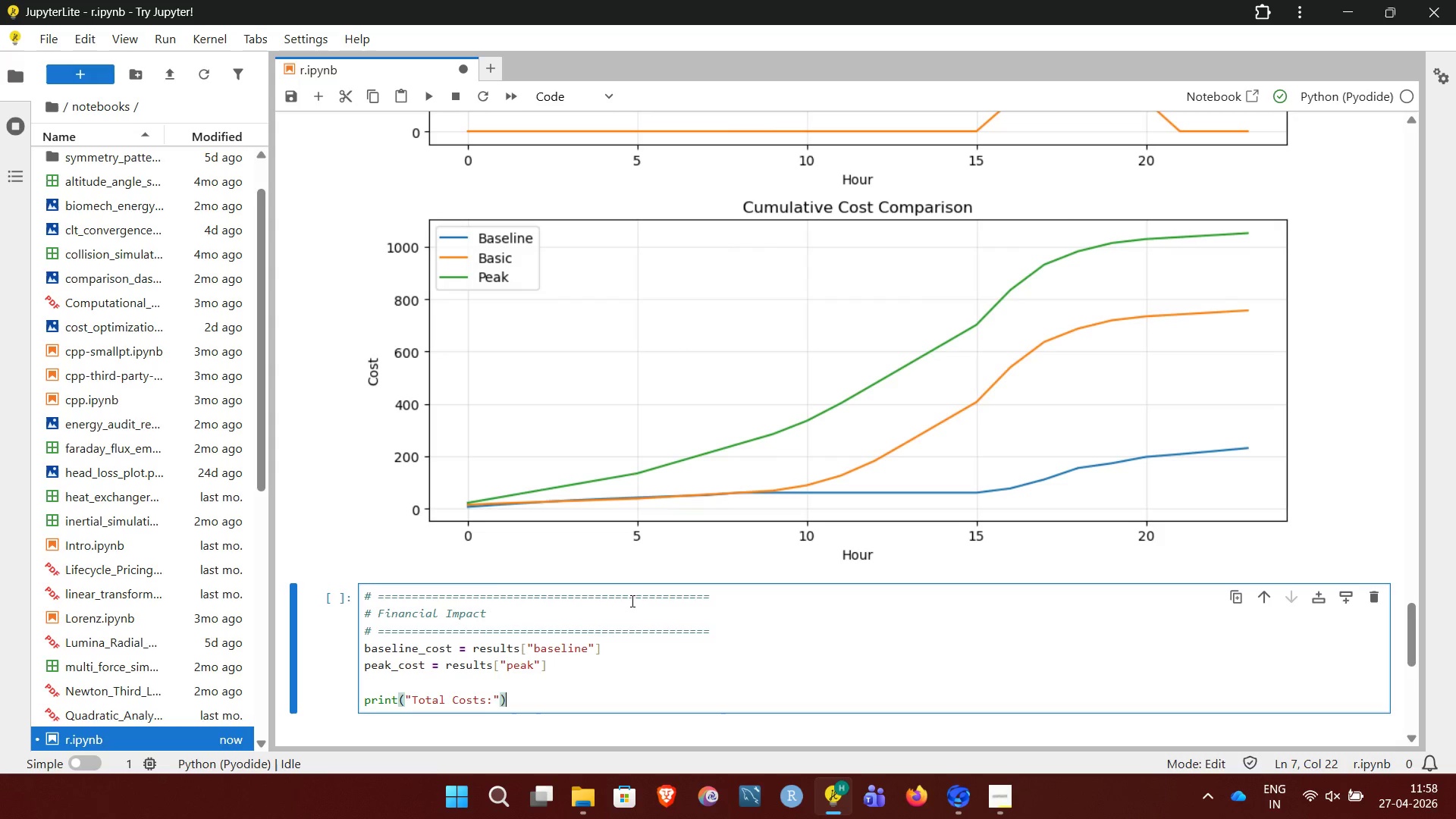 
key(Enter)
 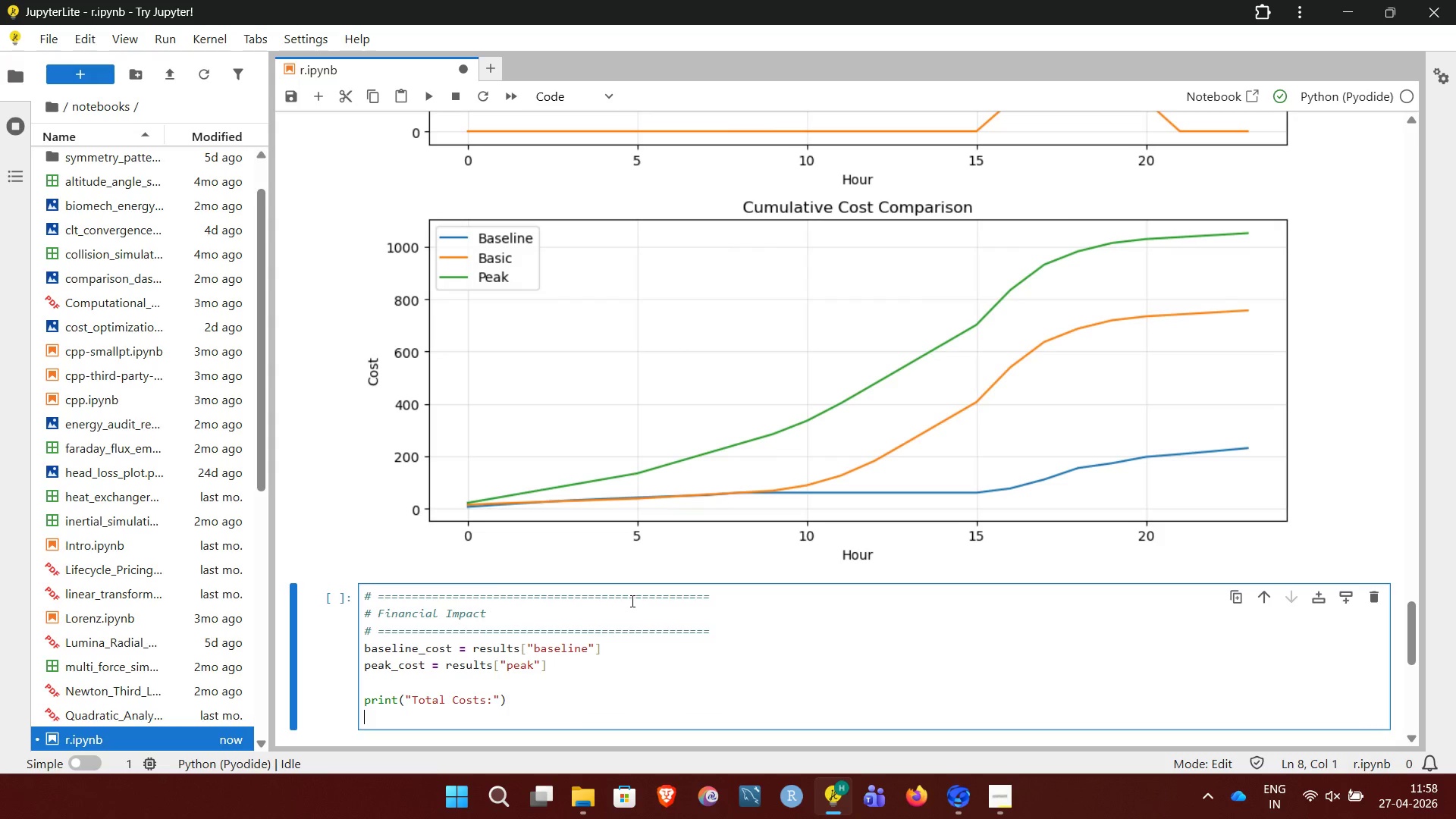 
type(for k, v in results.items())
 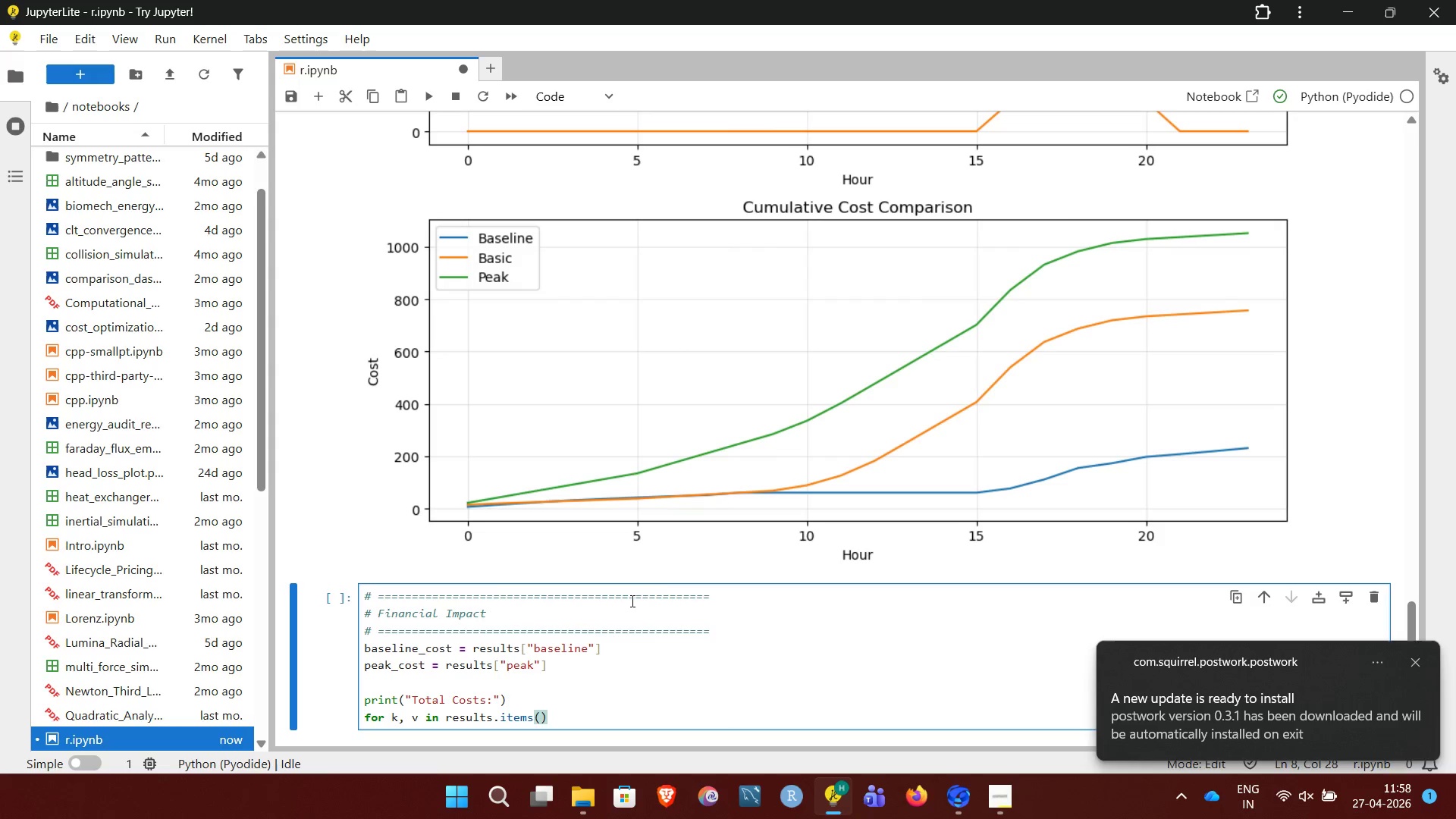 
left_click([1413, 659])
 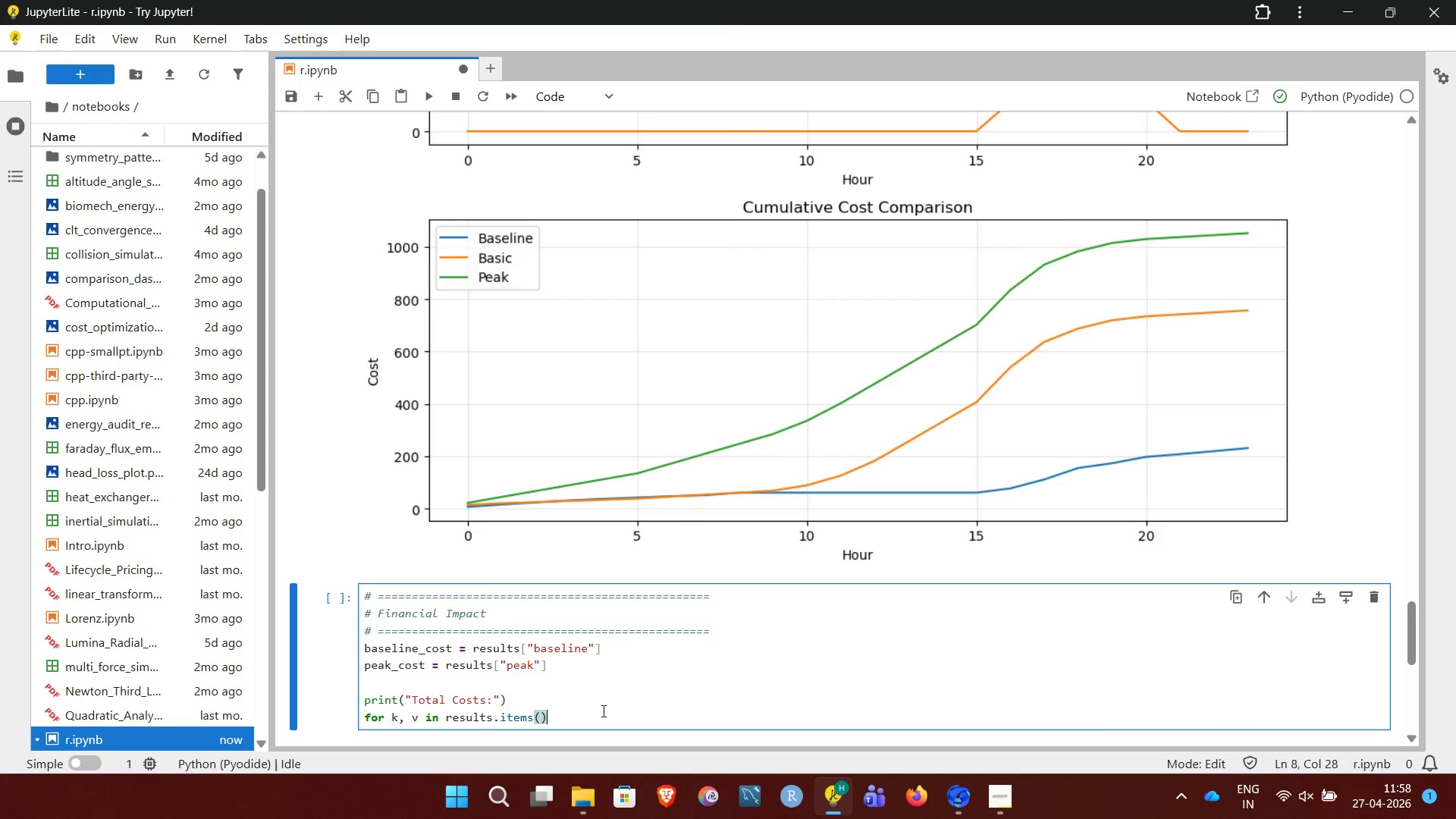 
left_click([602, 711])
 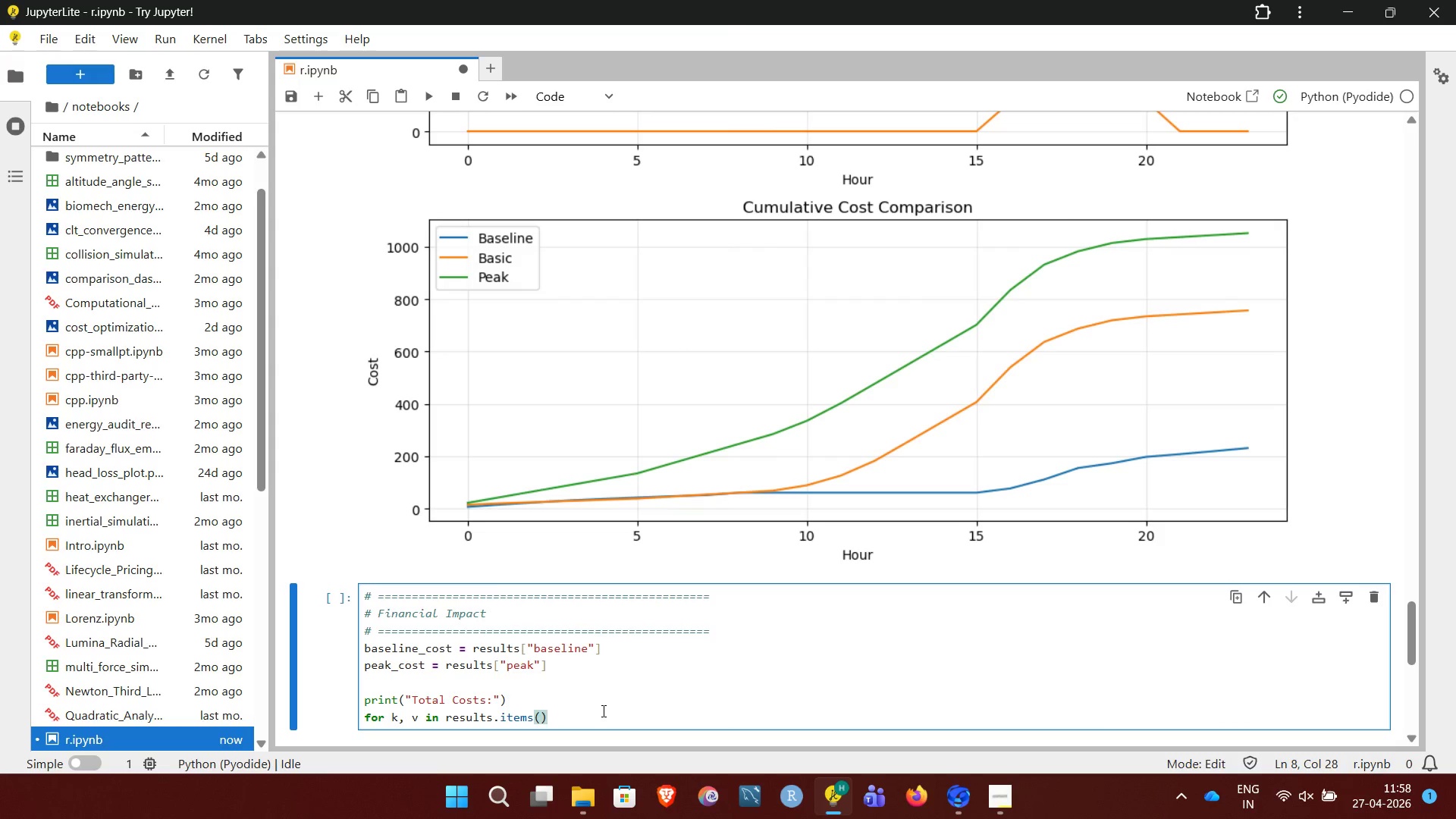 
key(Shift+Semicolon)
 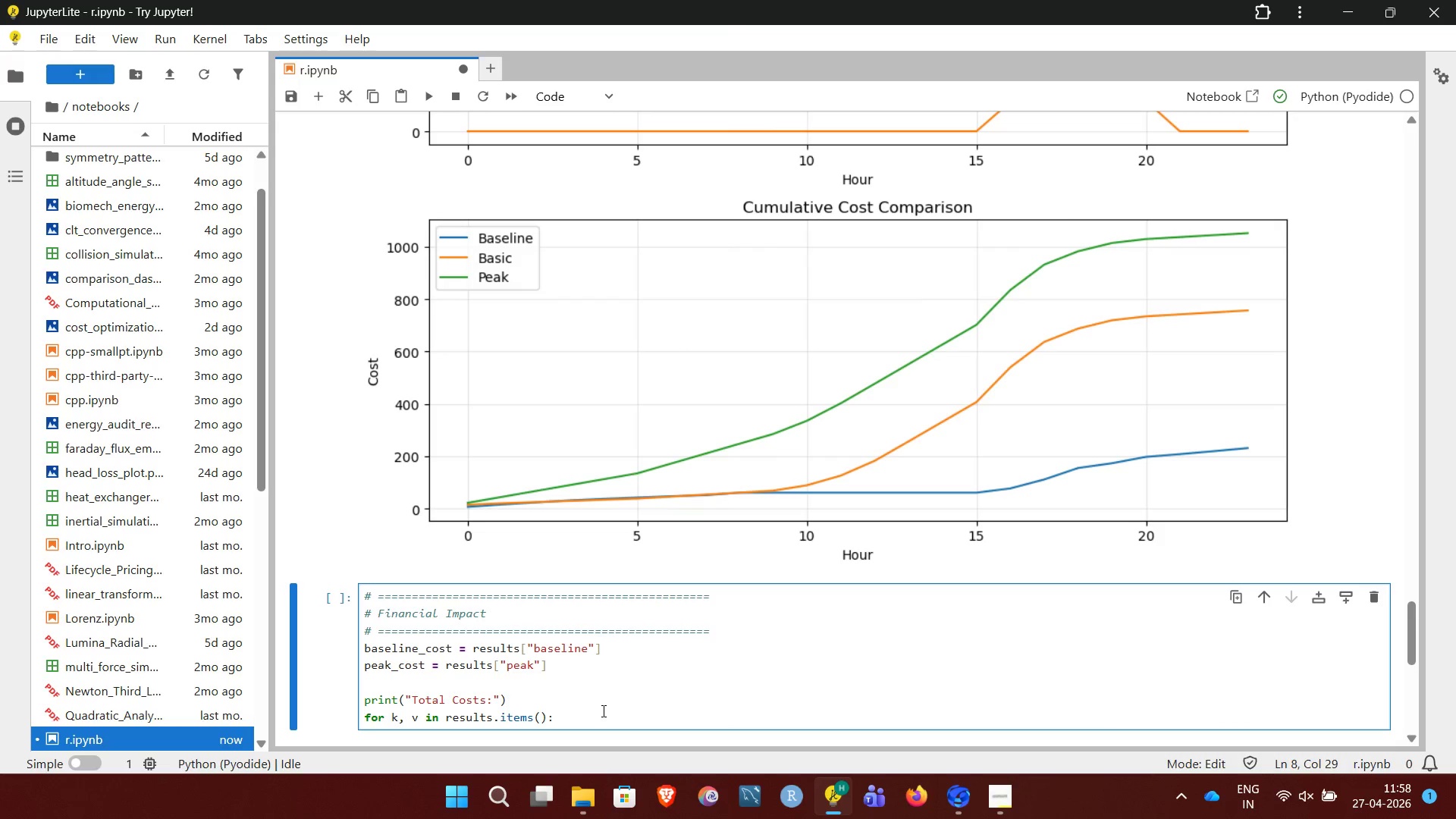 
key(Enter)
 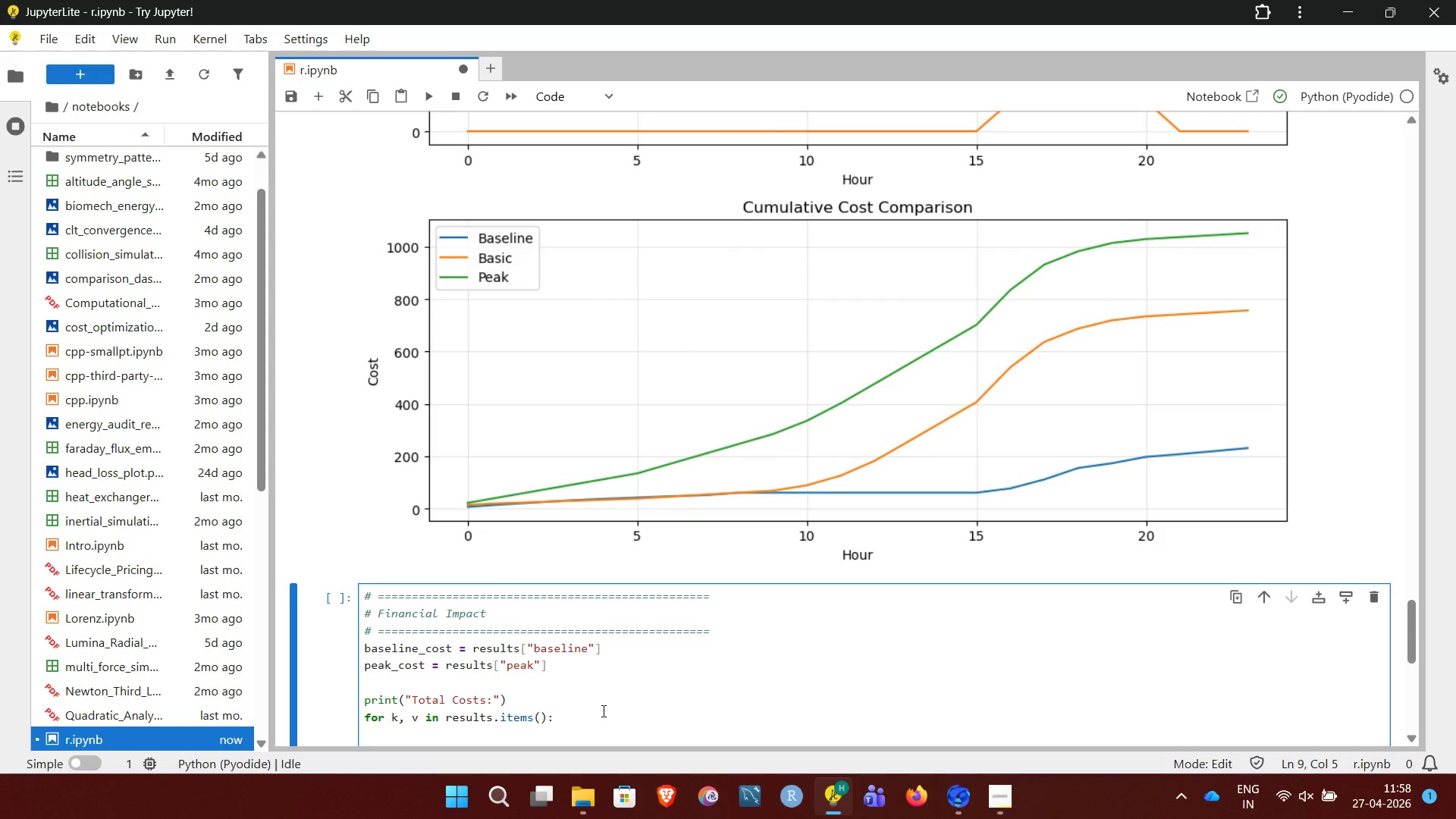 
type(print(f"{k.capitalize()}: {round(v,2)}"))
 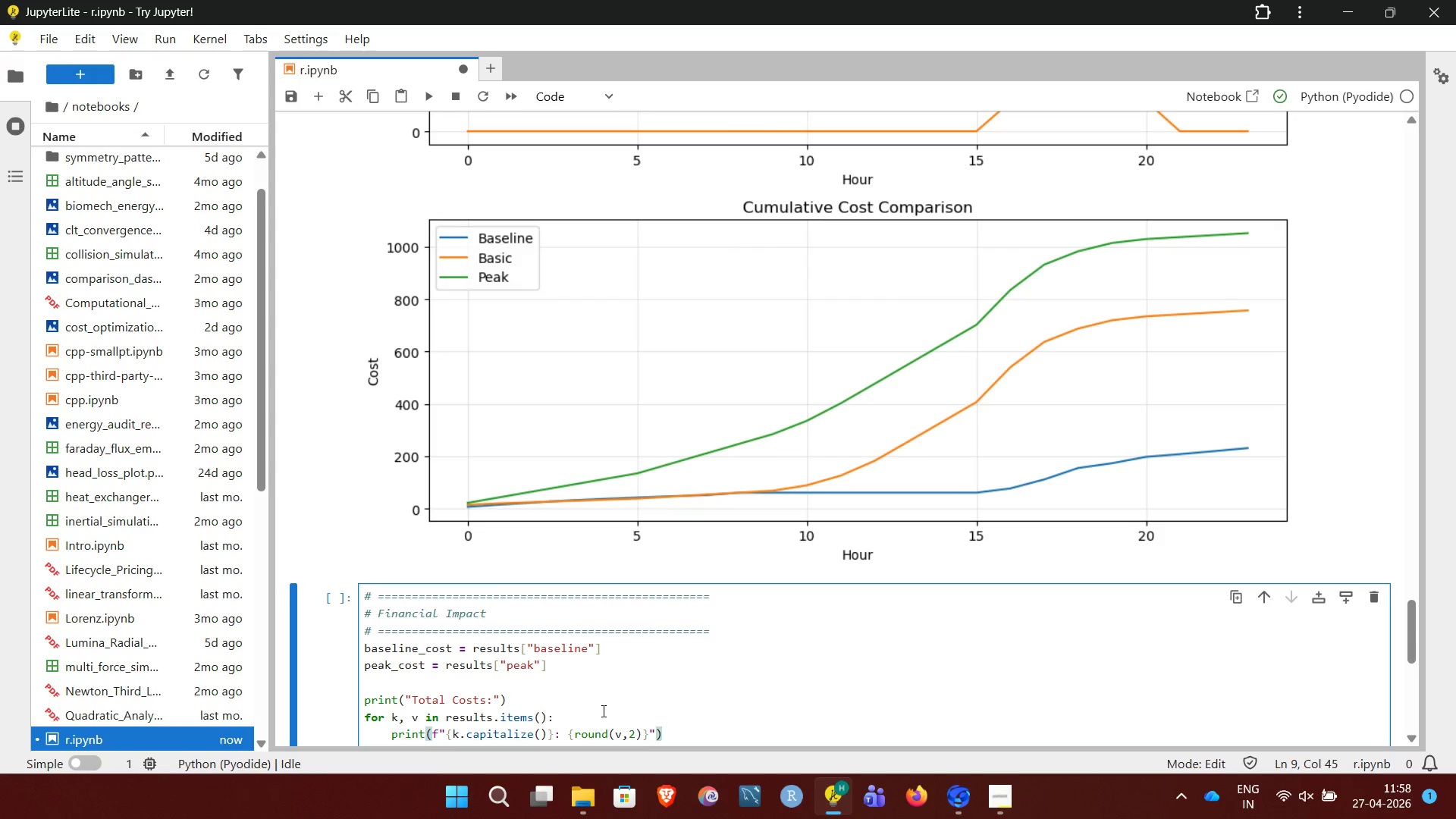 
key(Enter)
 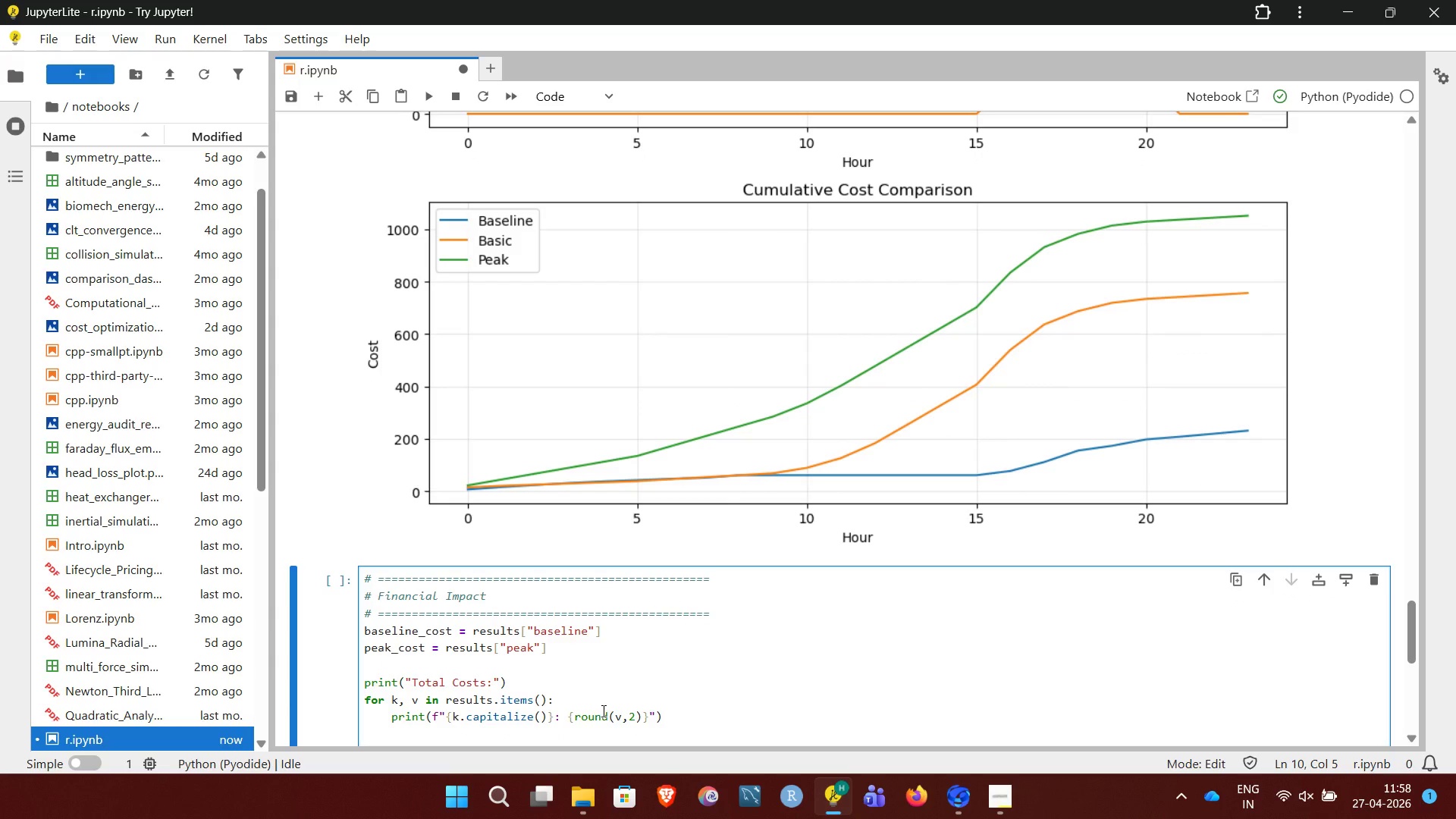 
key(Enter)
 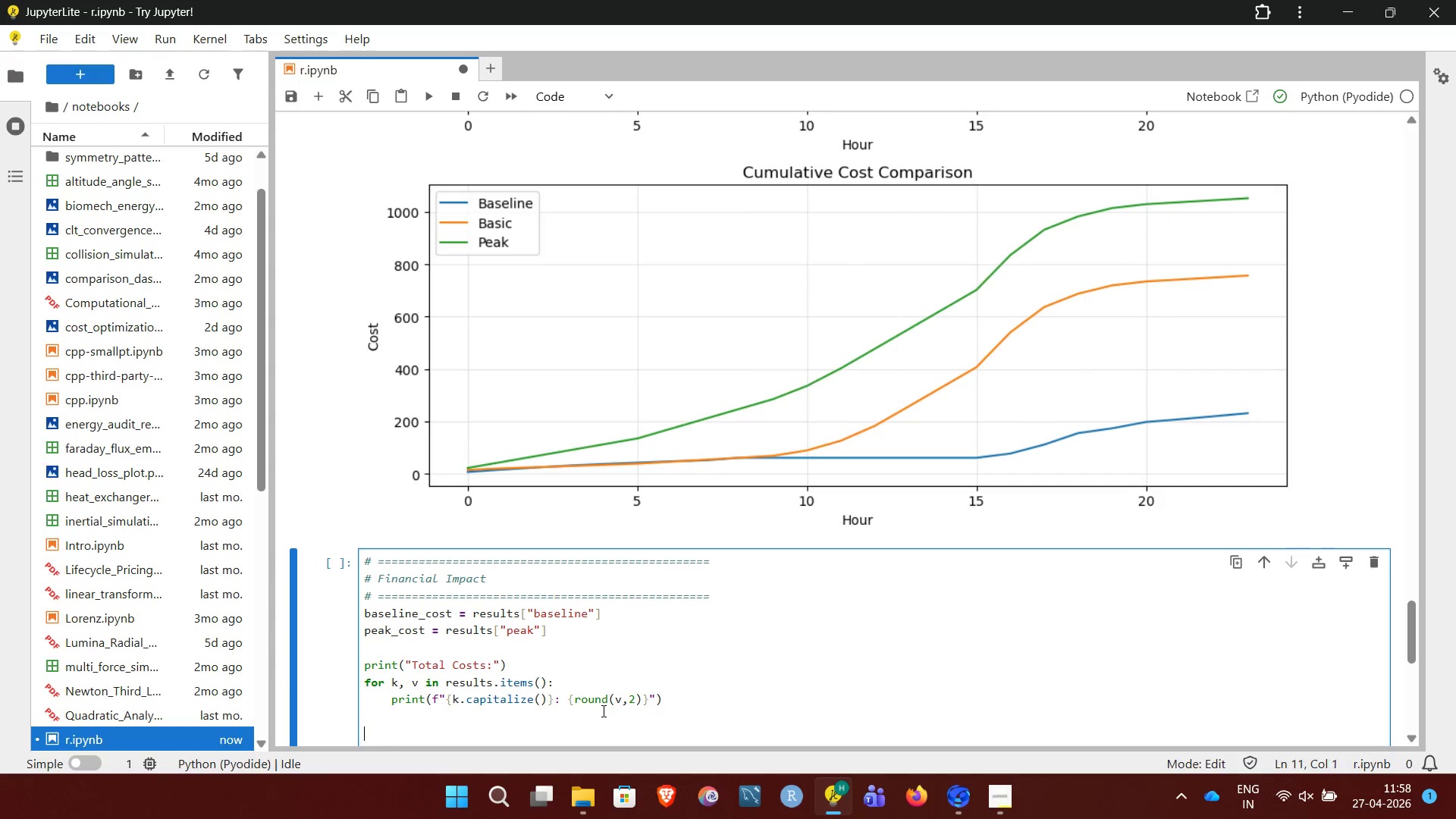 
key(Backspace)
type(print("\nSavings (Peak Strategy vs Baseline):"))
 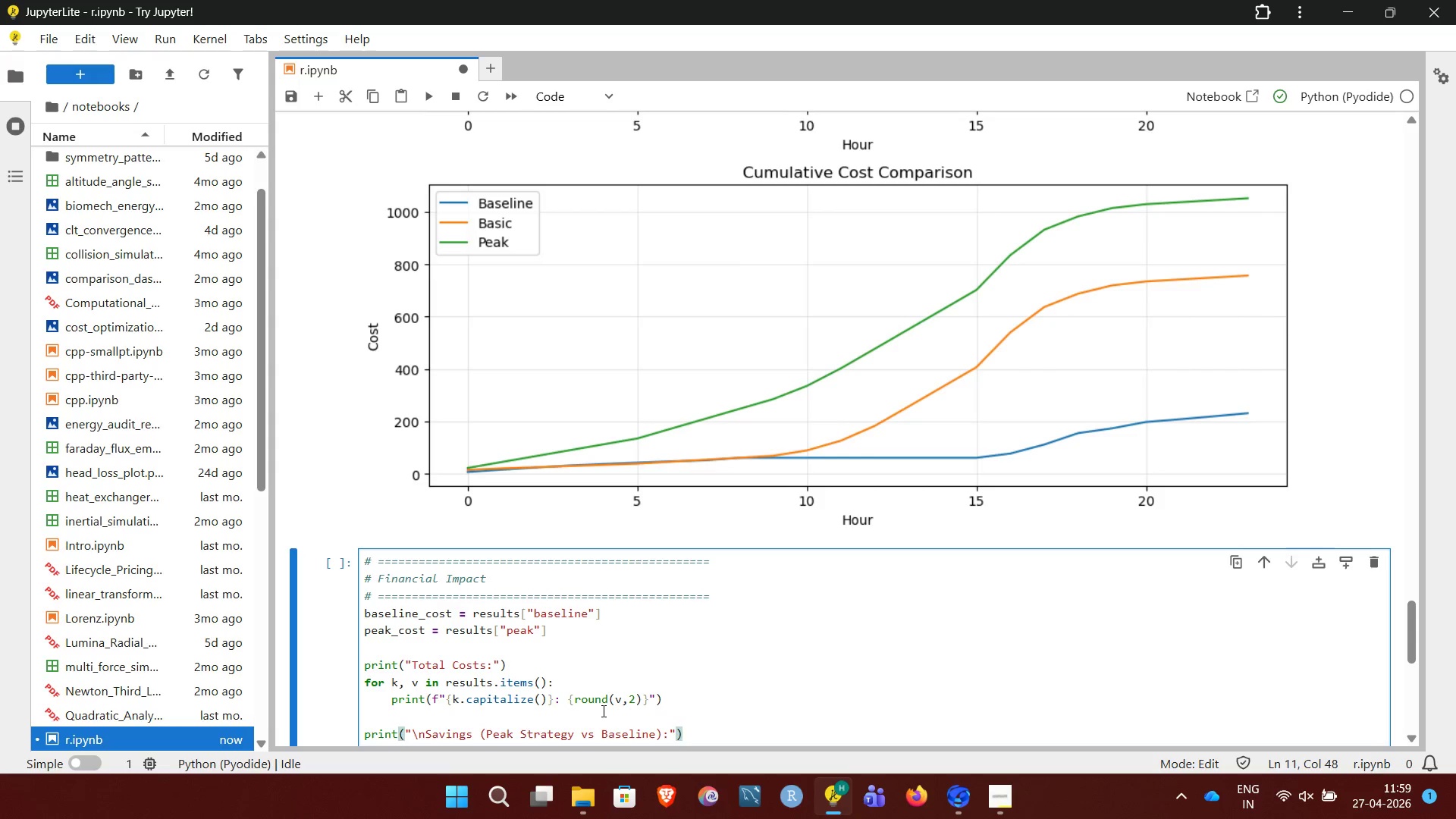 
key(Enter)
 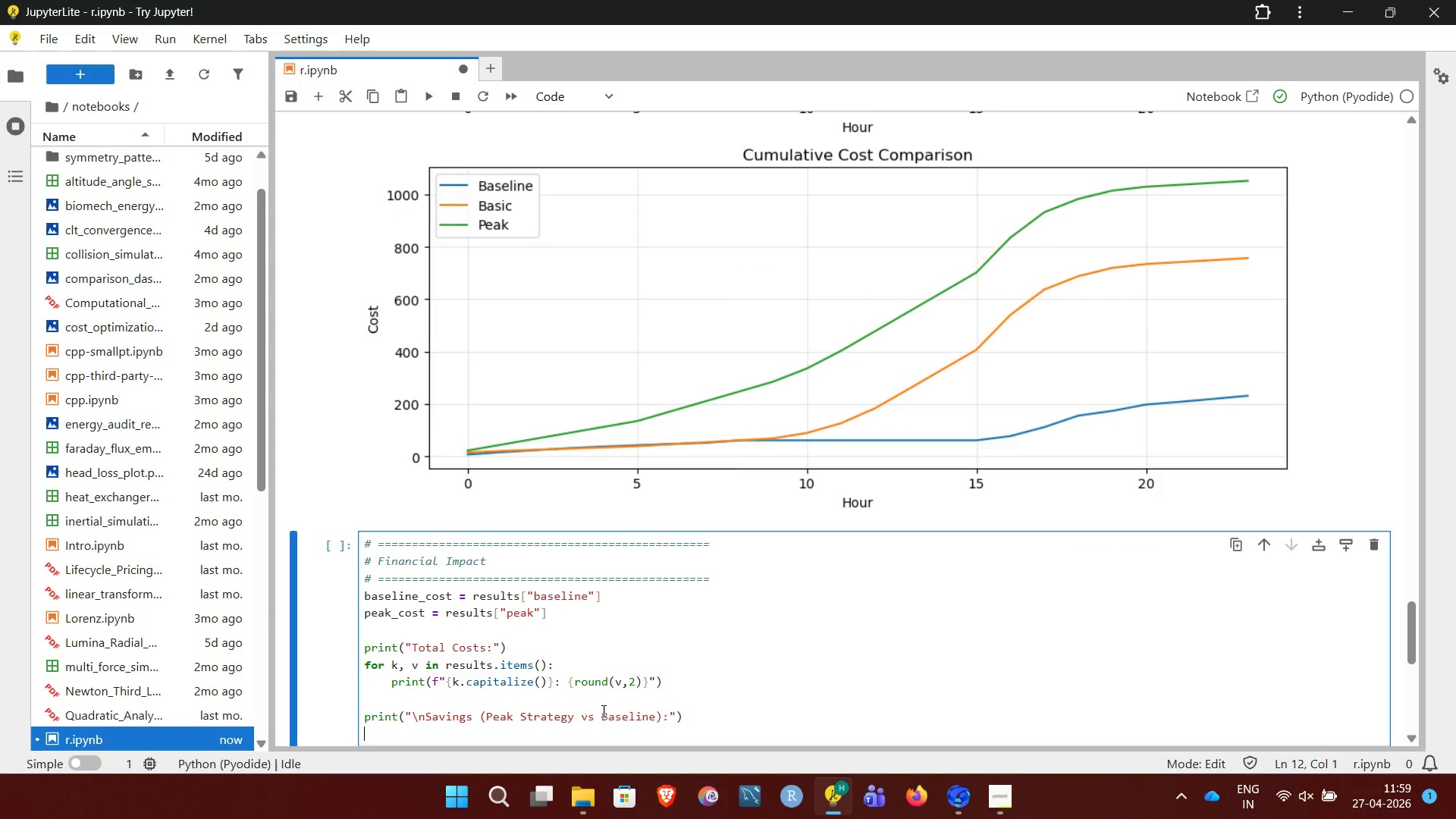 
type(print(round(baseline_cost - peak_cost, 2)))
 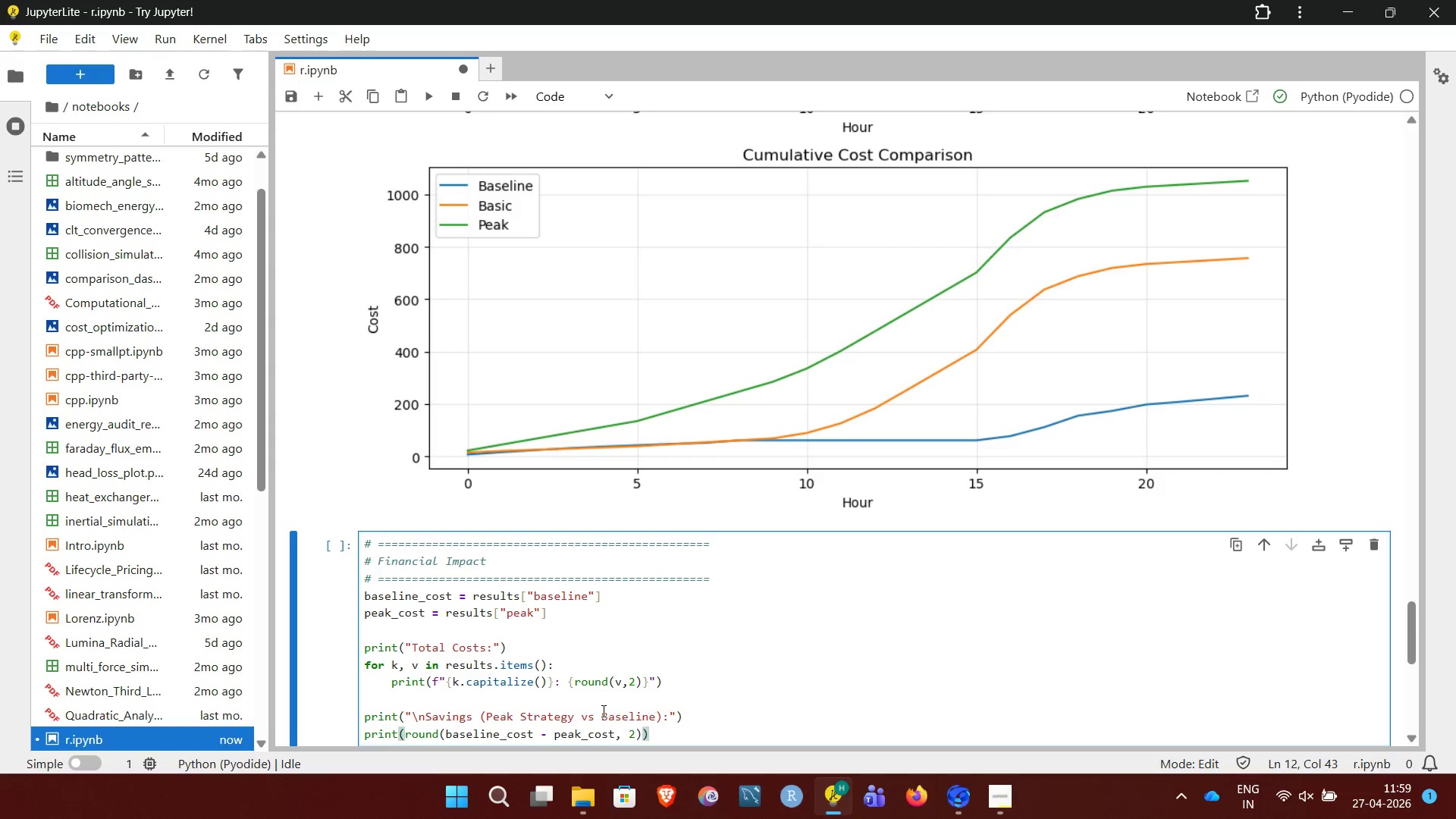 
key(Shift+Enter)
 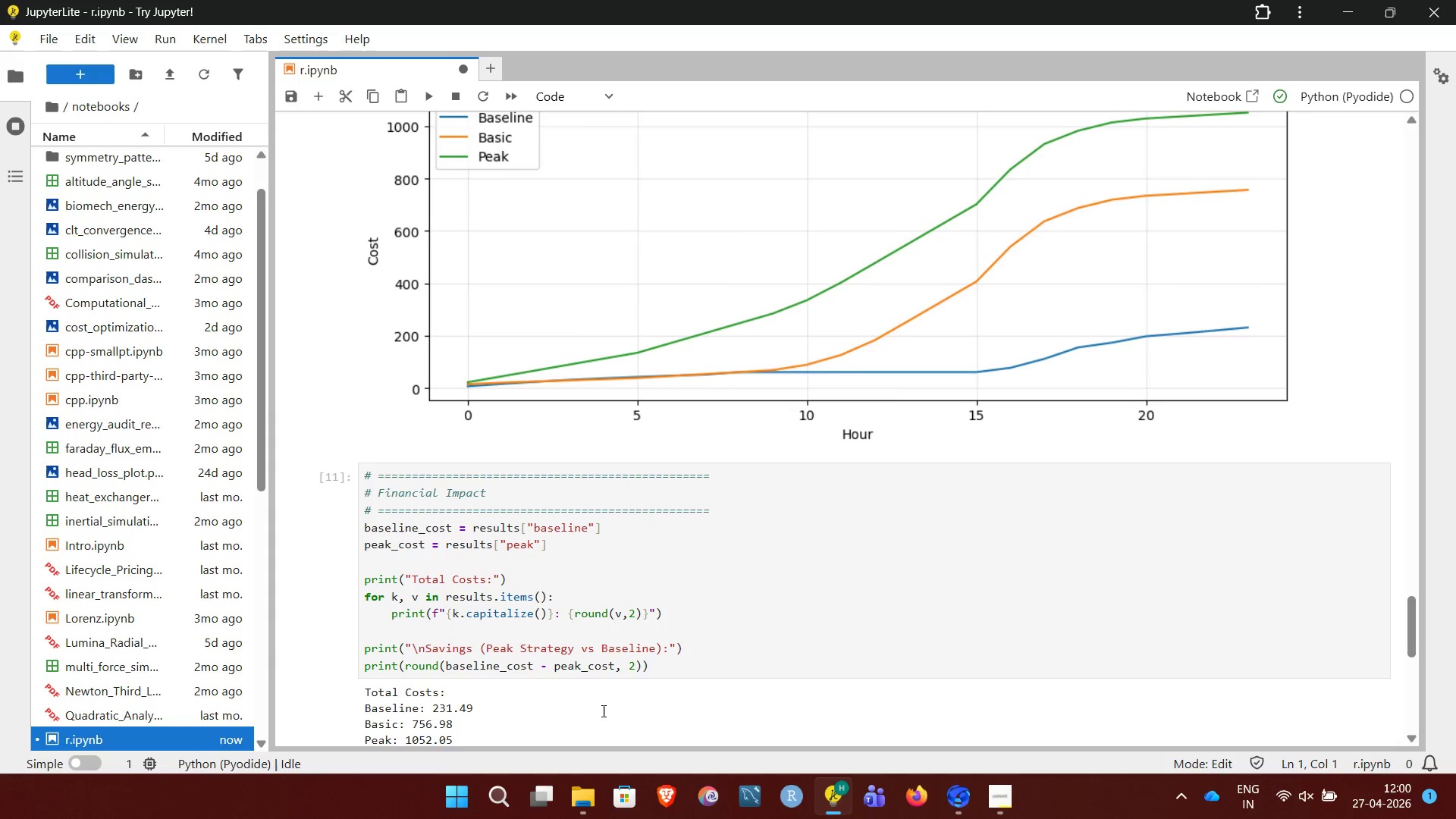 
wait(14.86)
 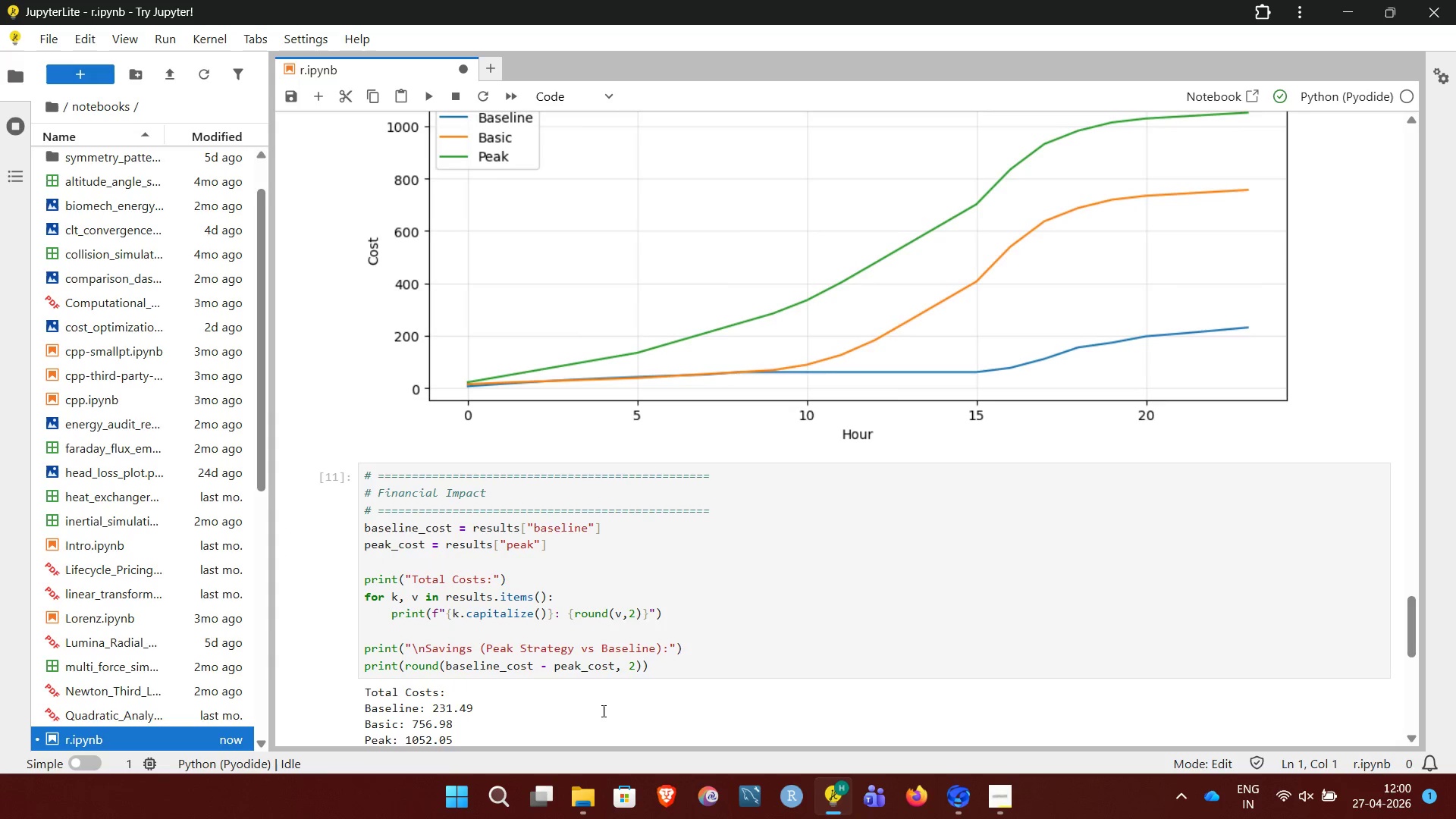 
left_click([1004, 792])